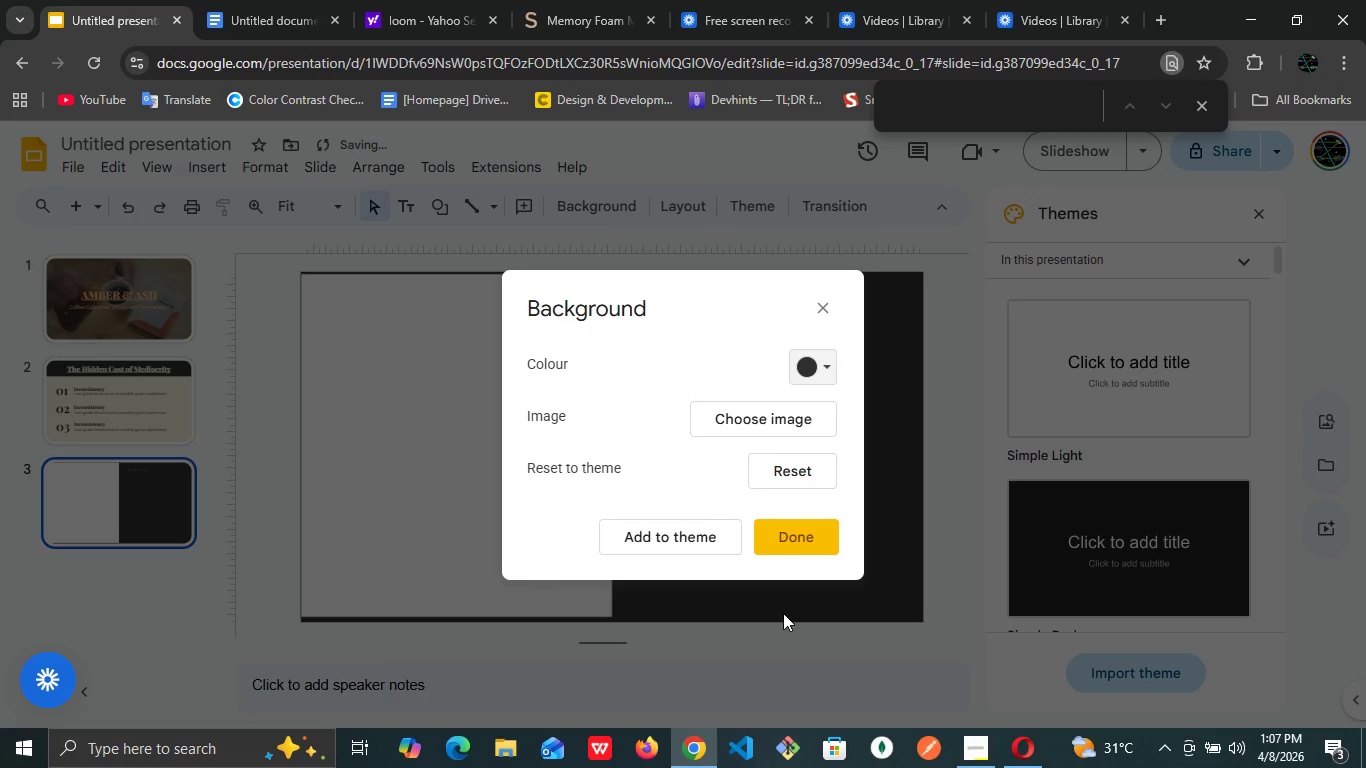 
left_click([783, 613])
 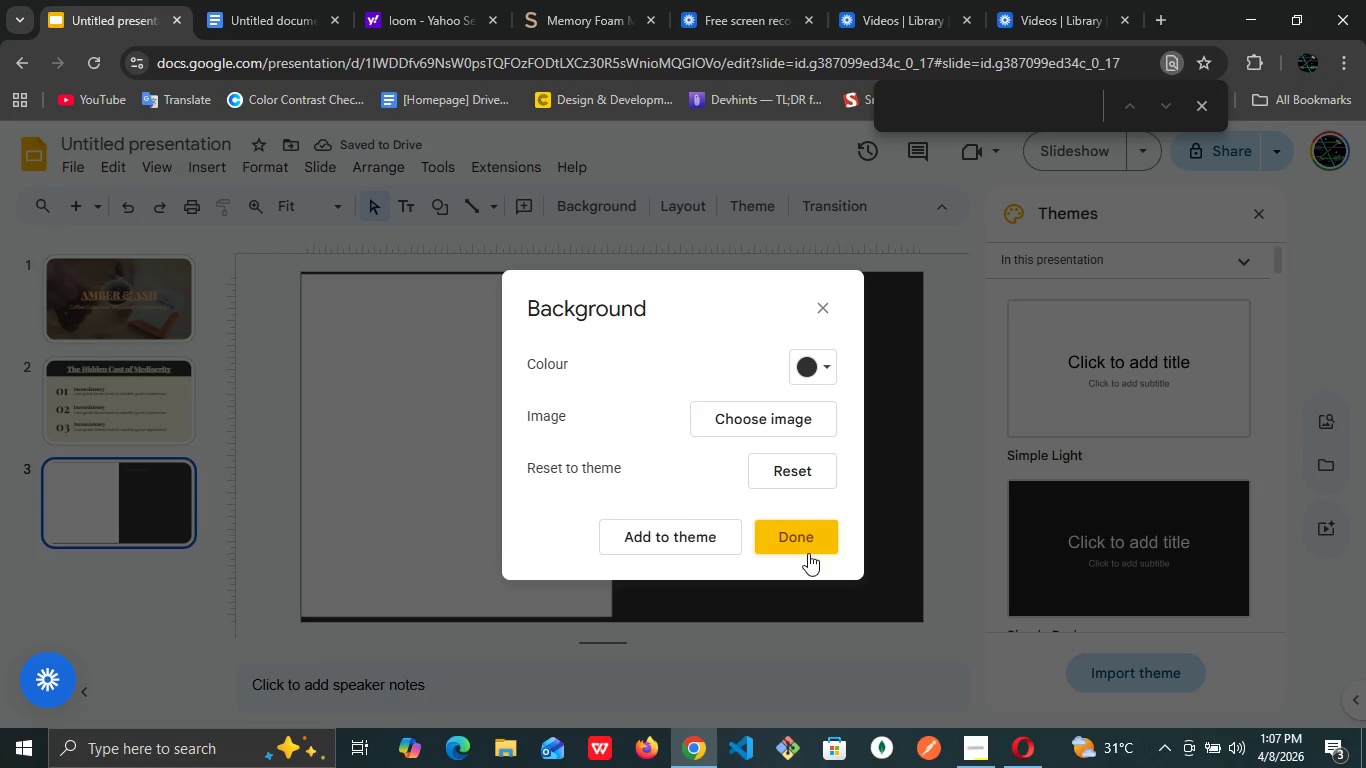 
left_click([808, 542])
 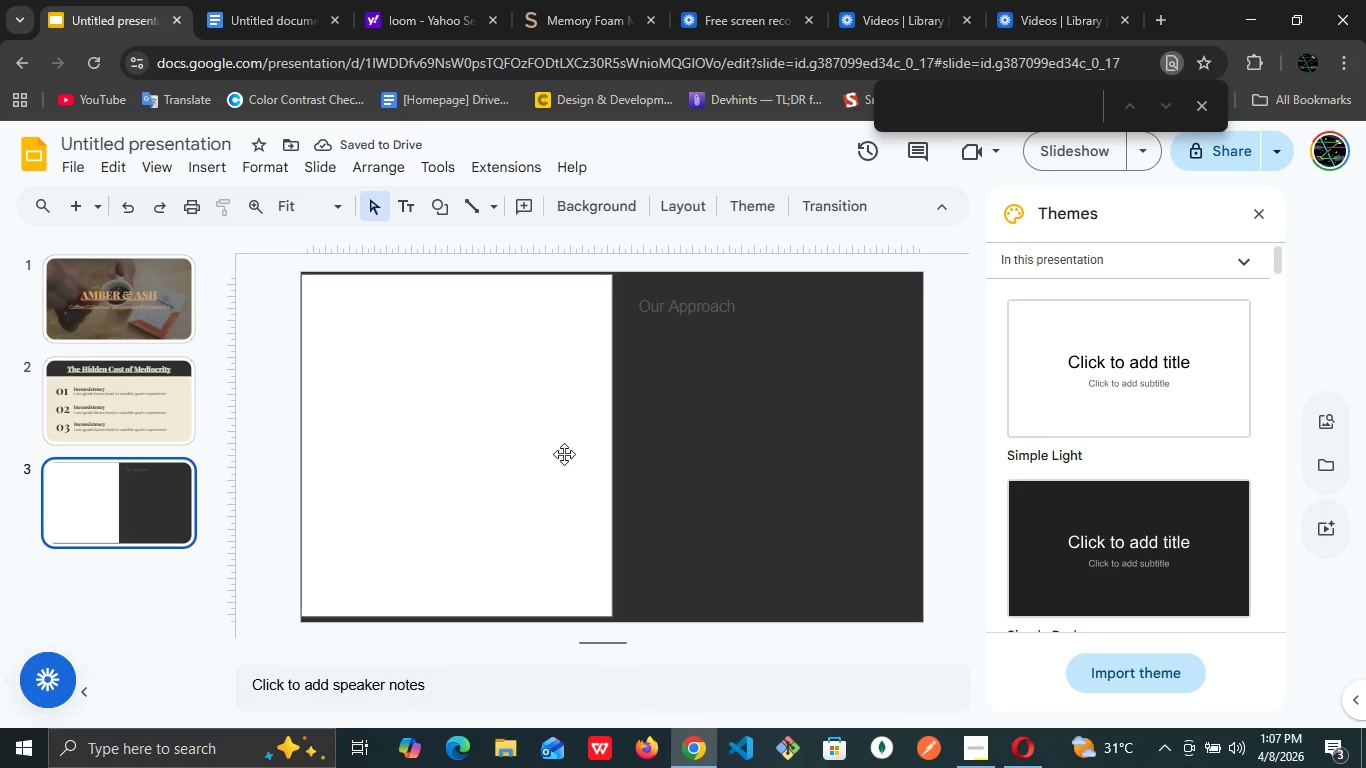 
left_click([564, 454])
 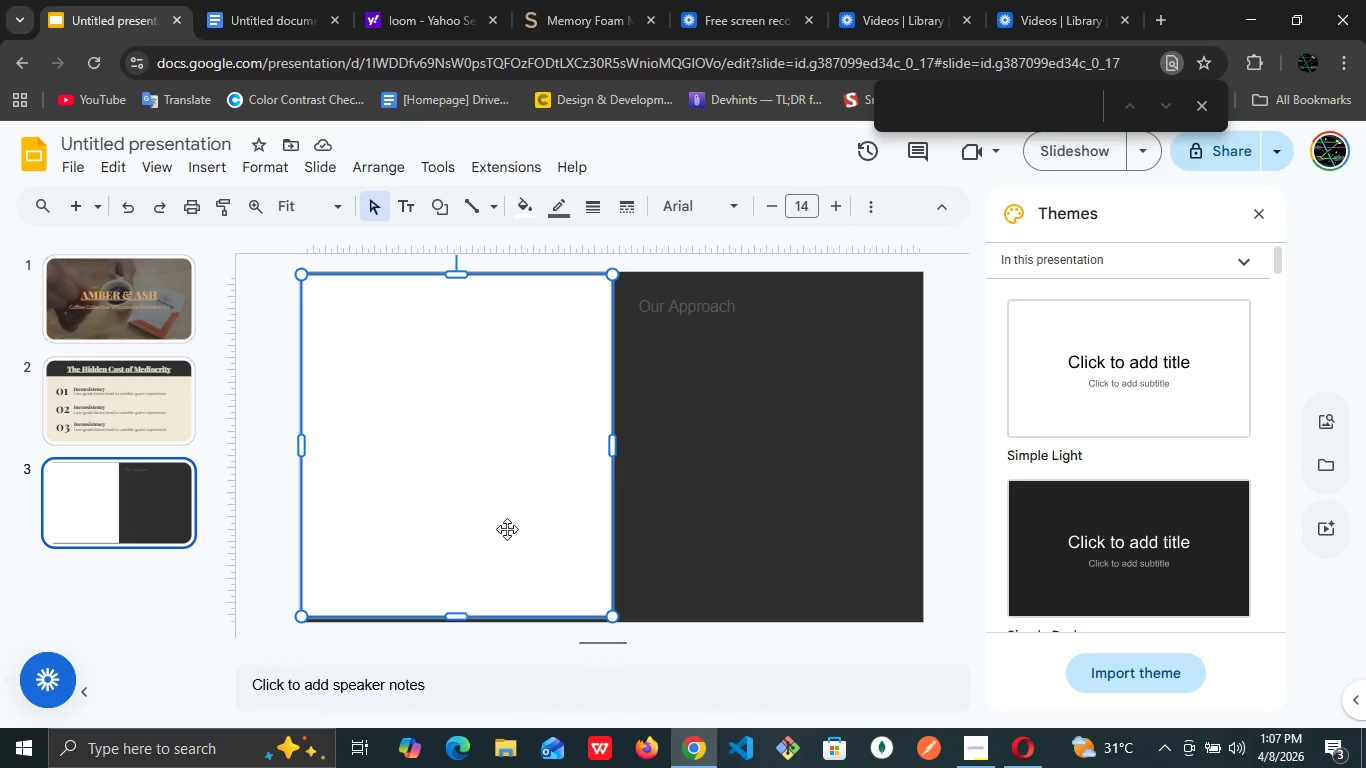 
wait(7.61)
 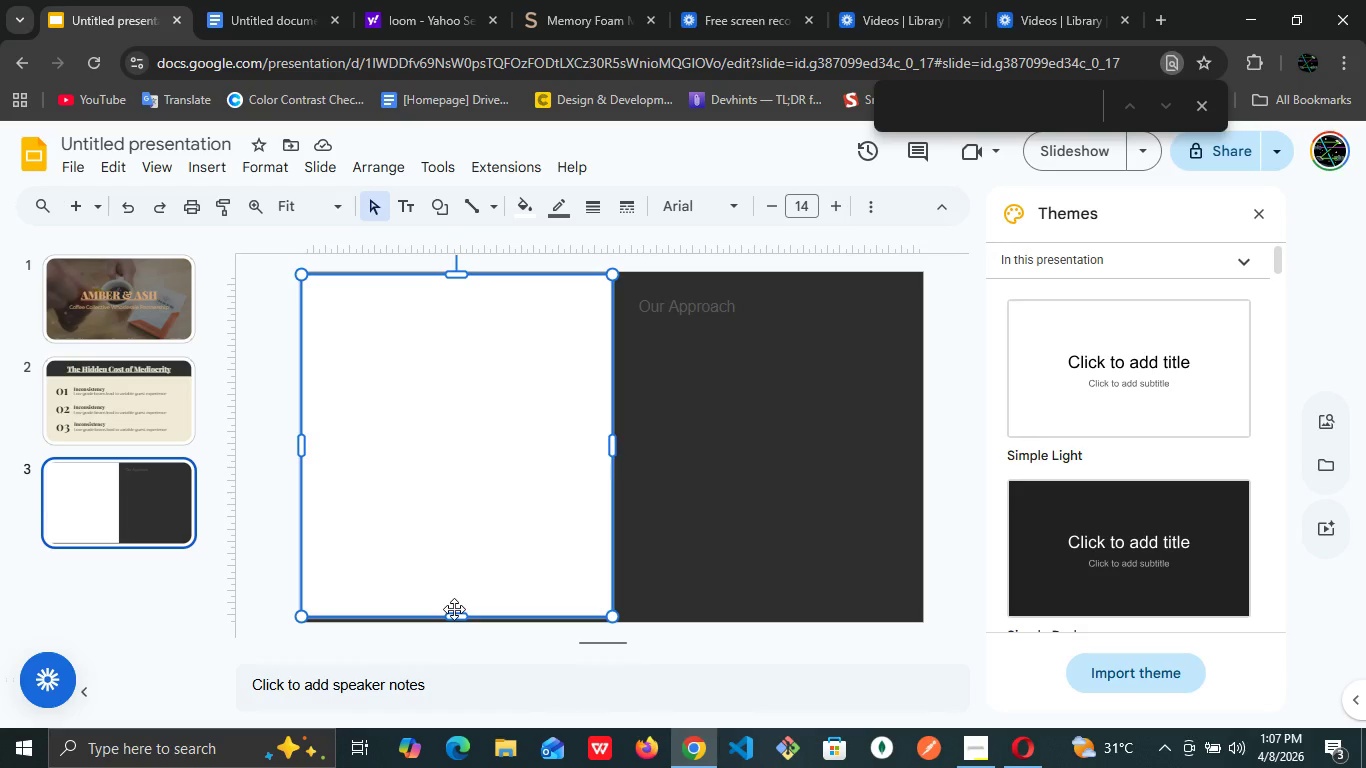 
left_click_drag(start_coordinate=[457, 619], to_coordinate=[452, 626])
 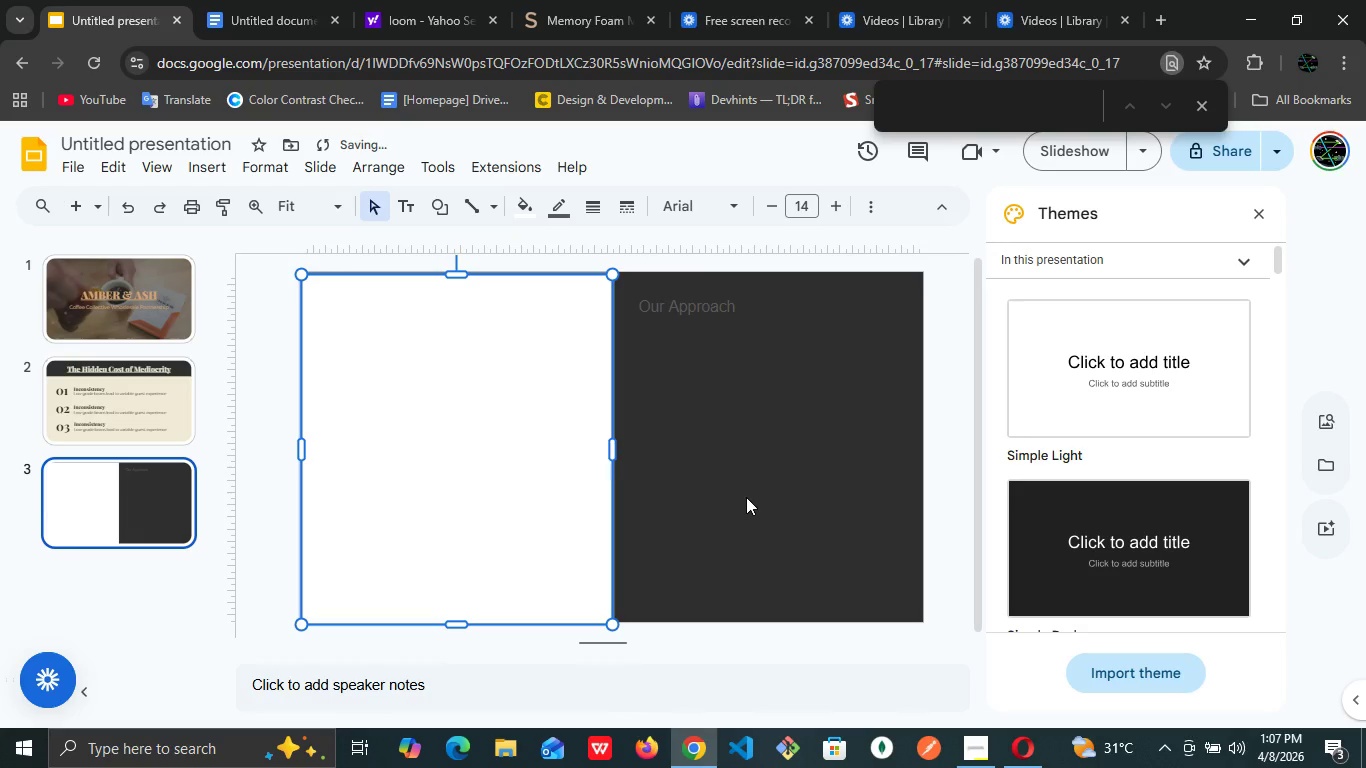 
left_click([746, 497])
 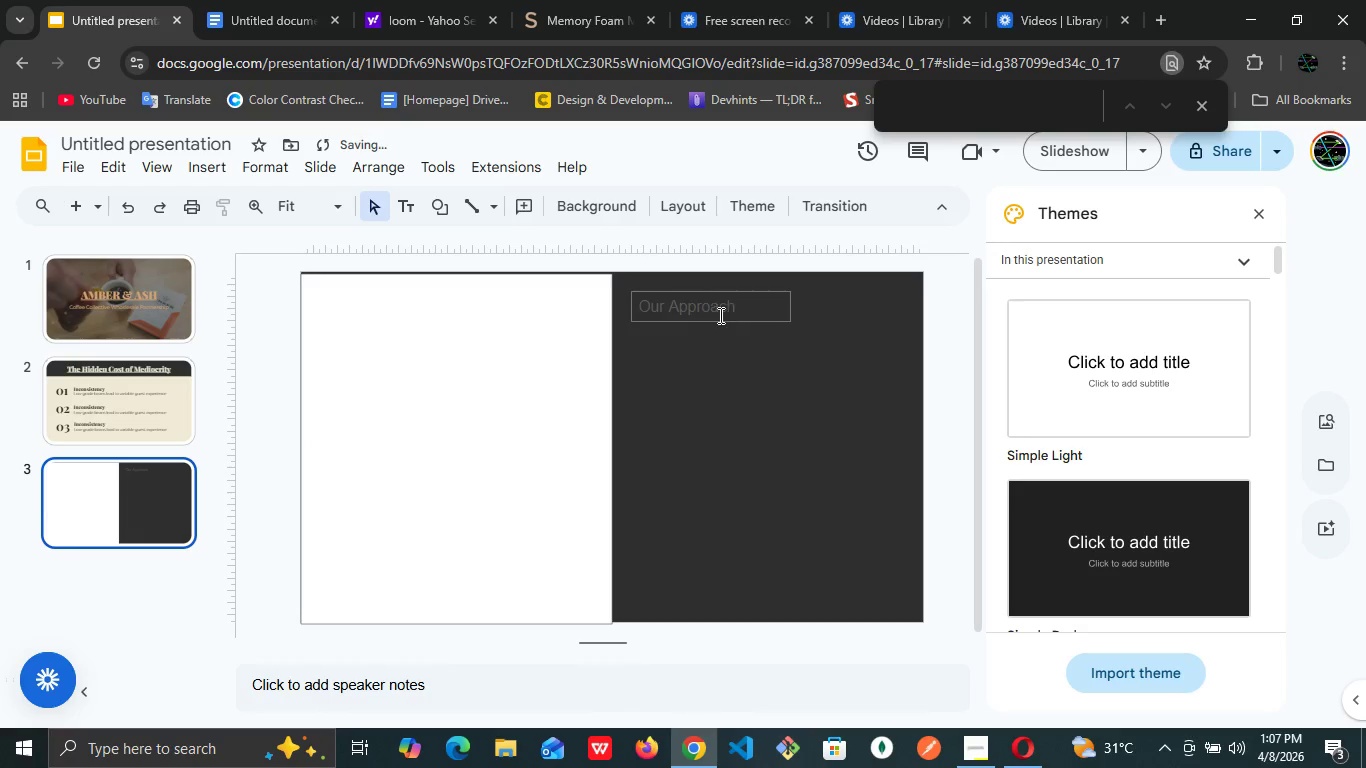 
left_click([719, 315])
 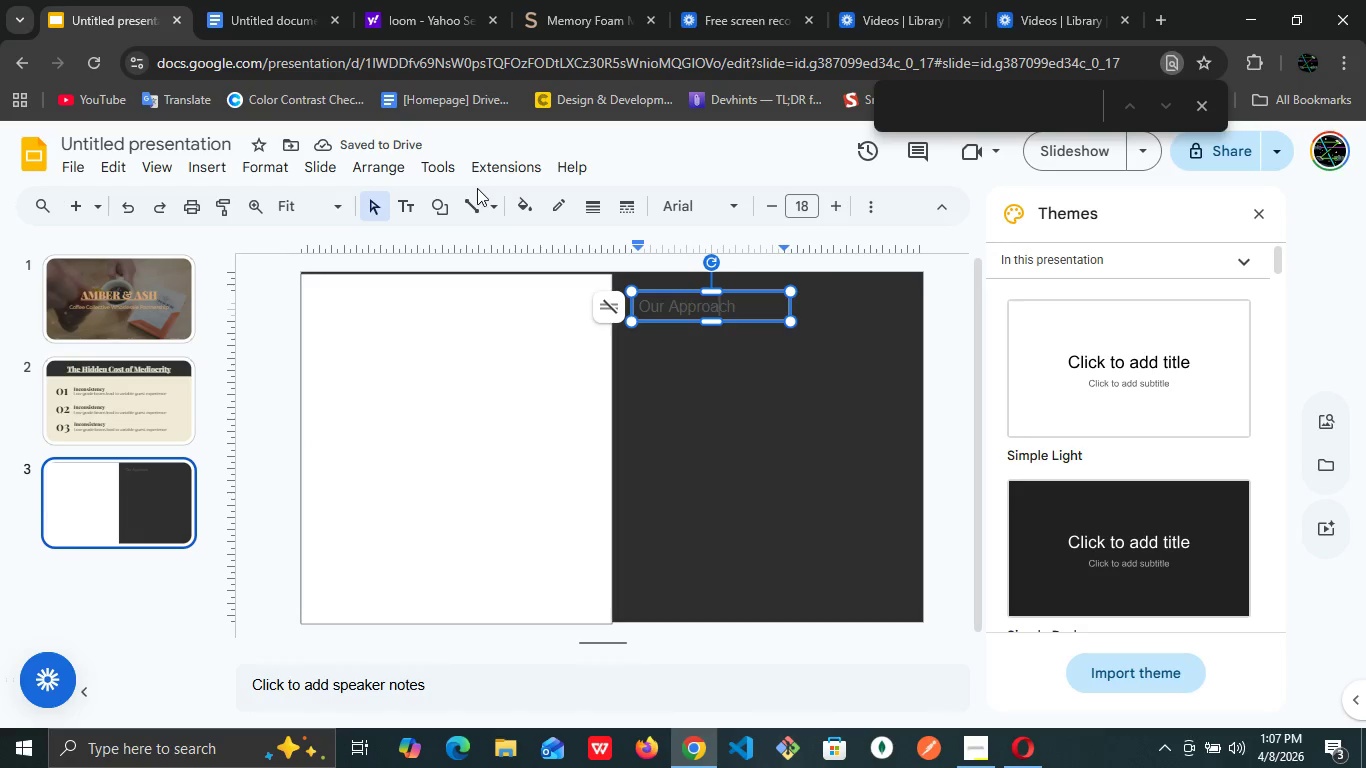 
left_click([516, 194])
 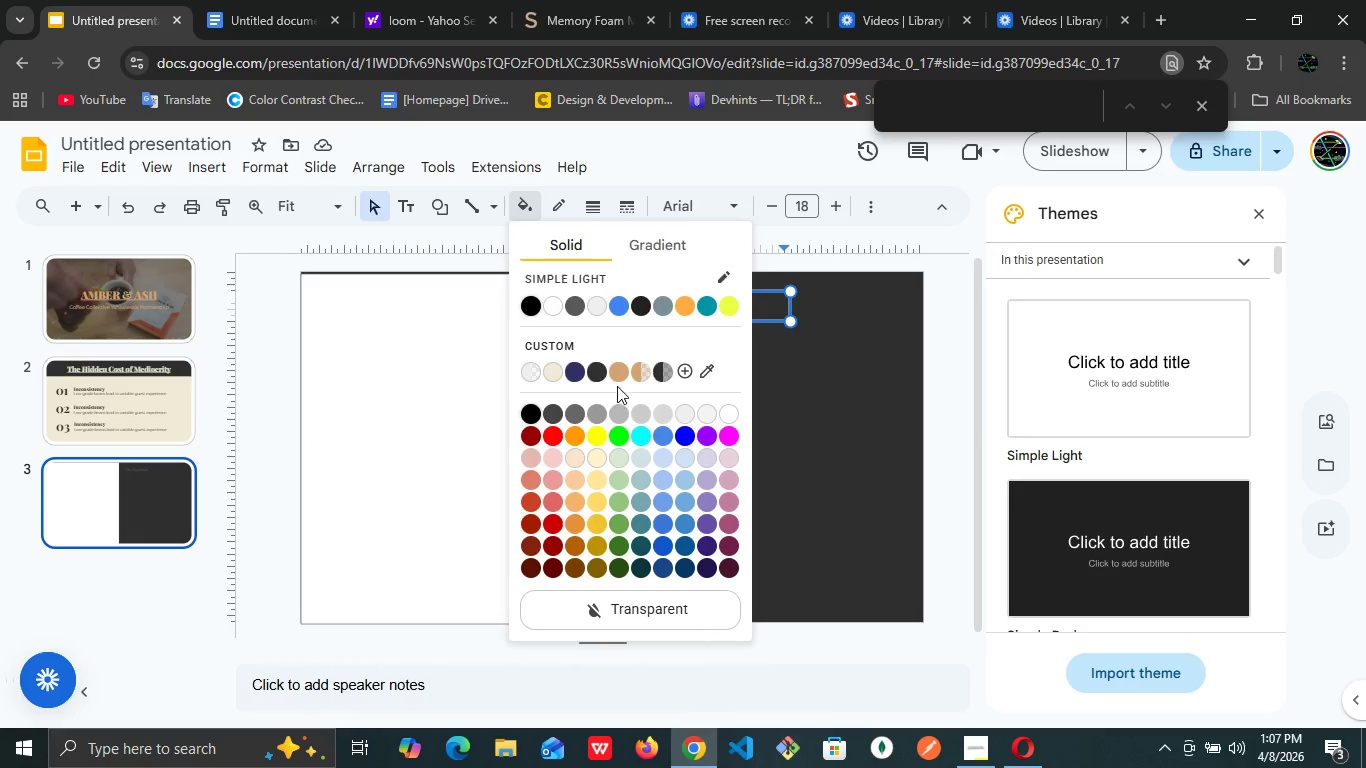 
left_click([617, 379])
 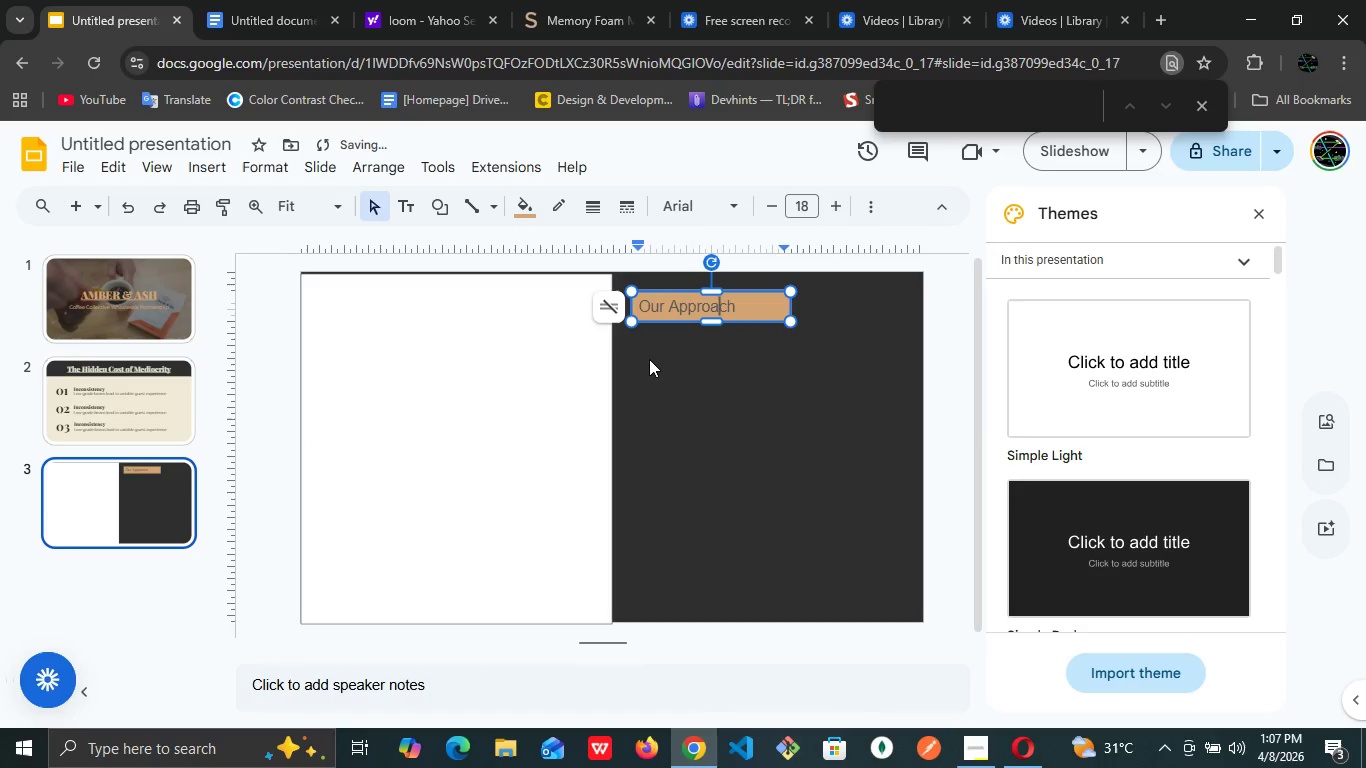 
key(Control+Z)
 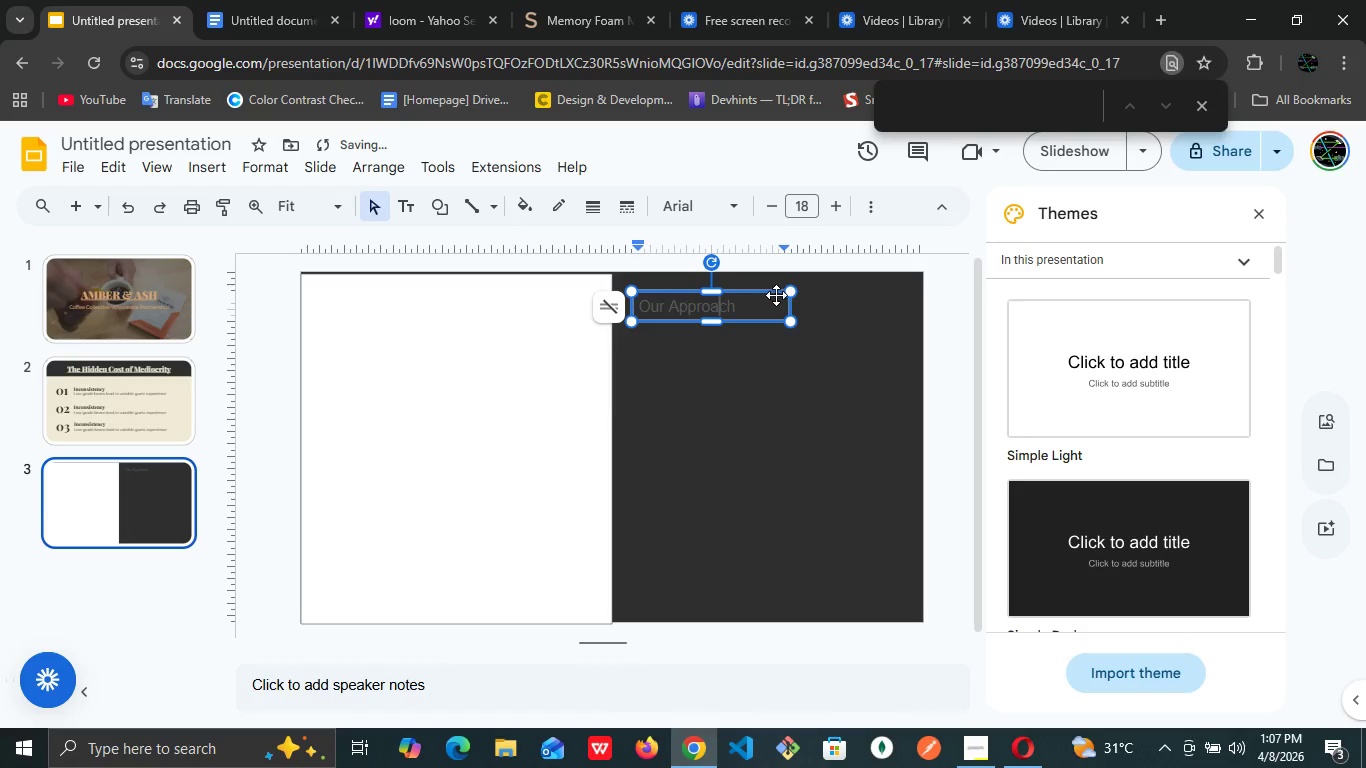 
key(Control+A)
 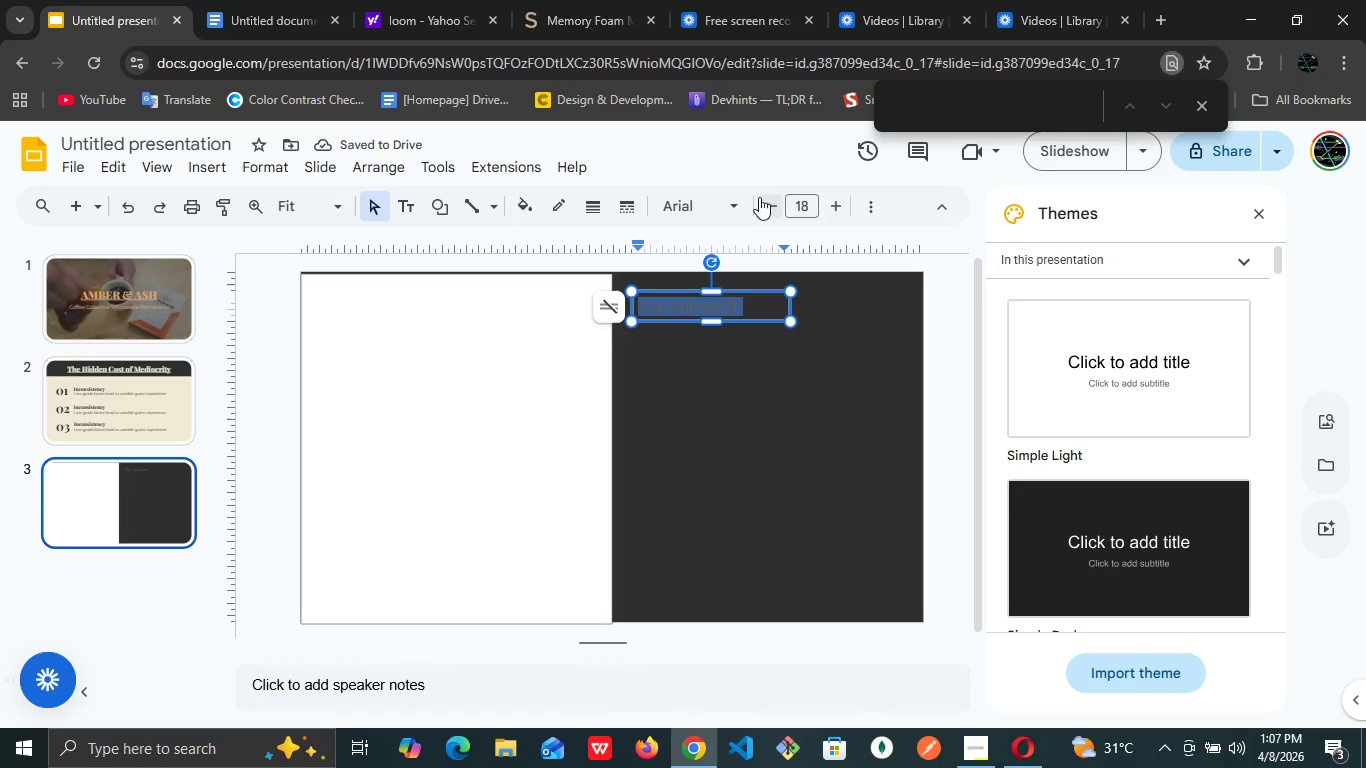 
left_click([740, 196])
 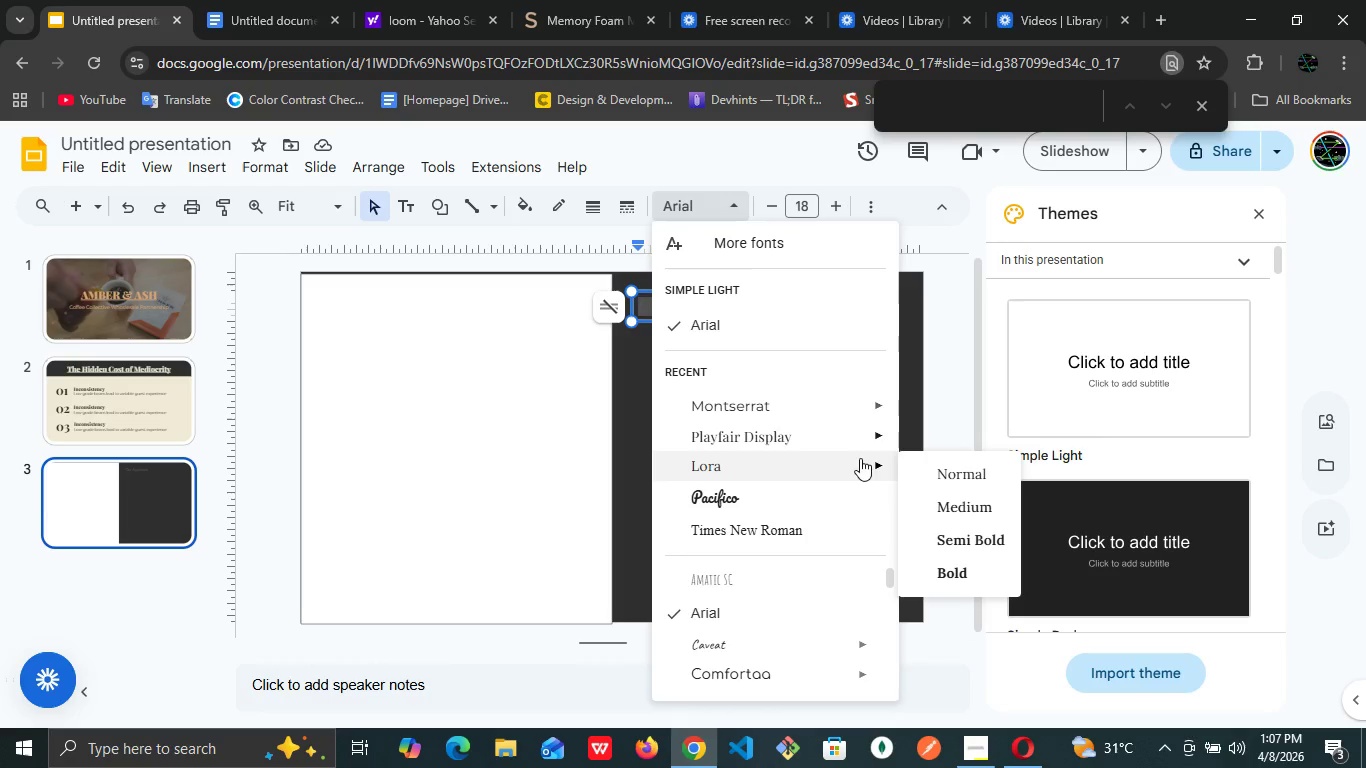 
mouse_move([876, 432])
 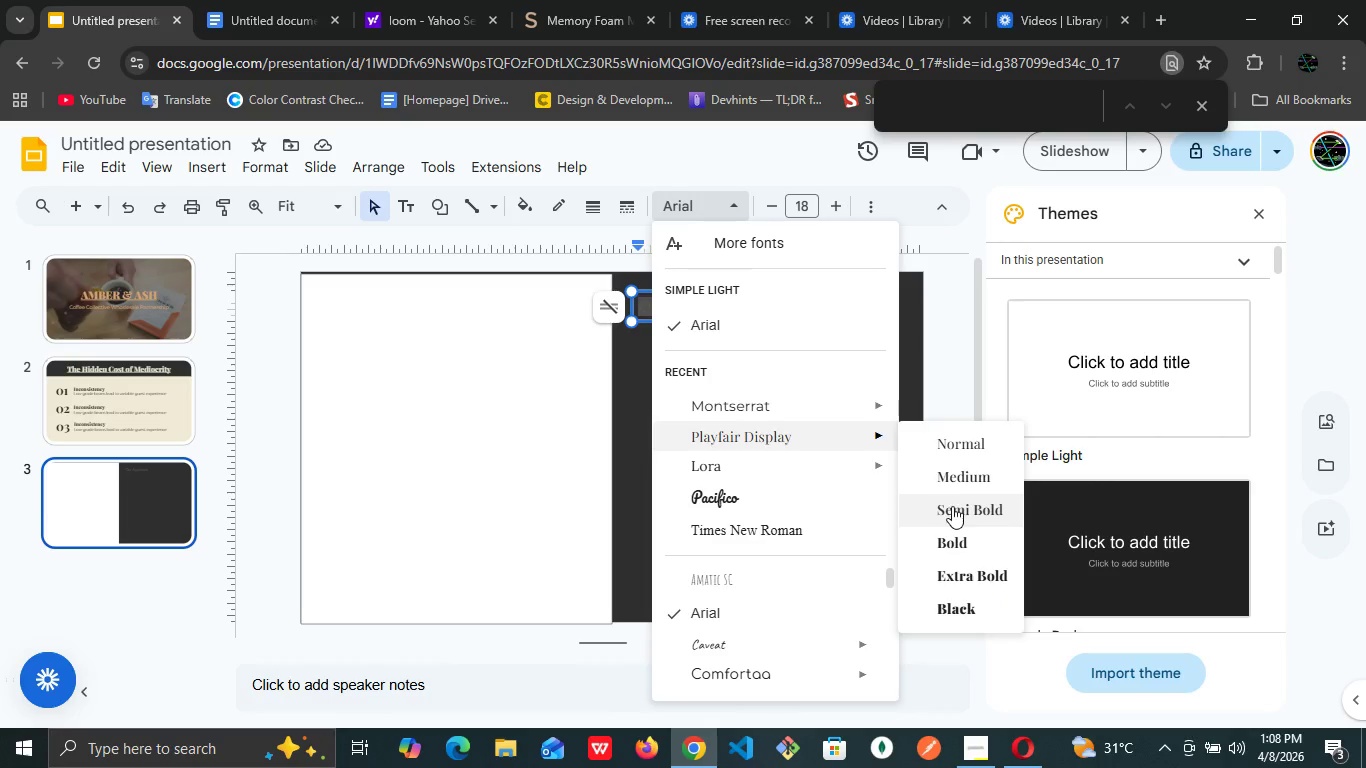 
left_click([951, 481])
 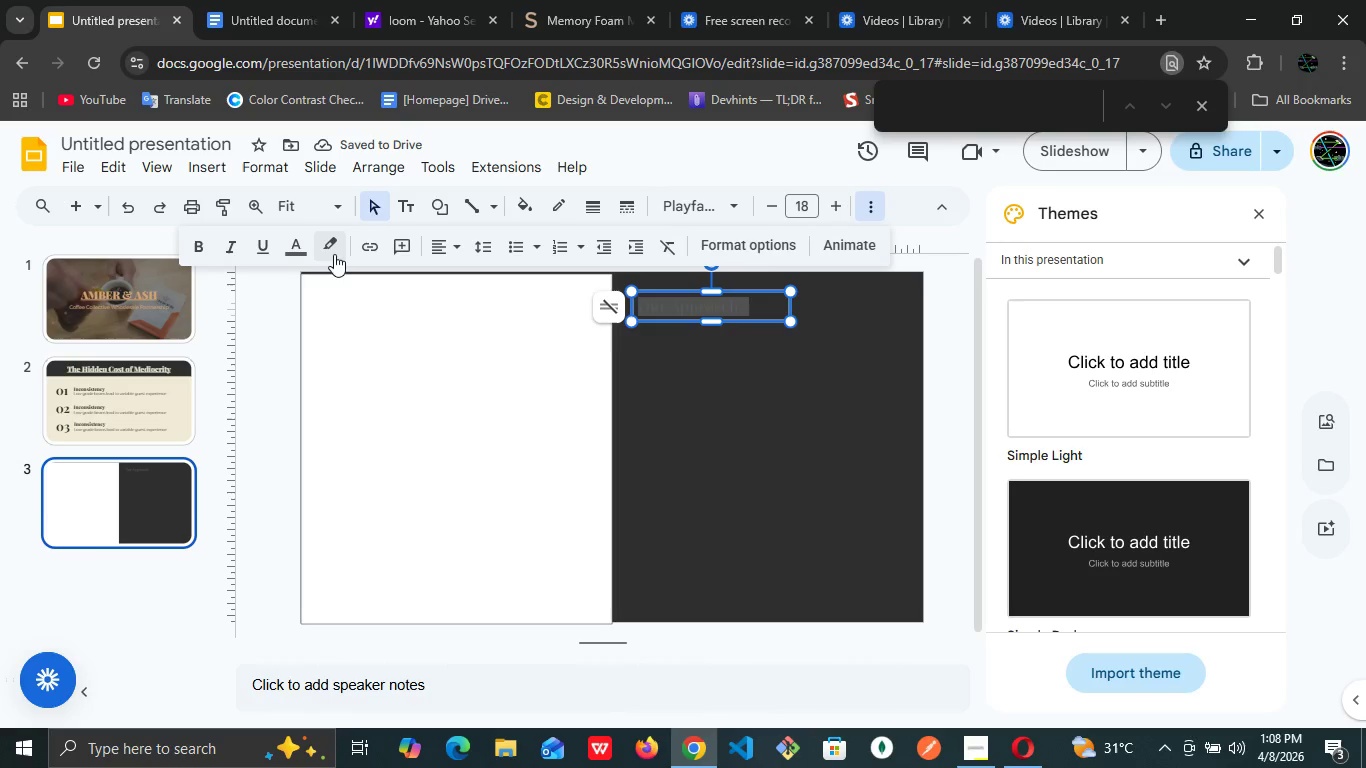 
left_click([308, 250])
 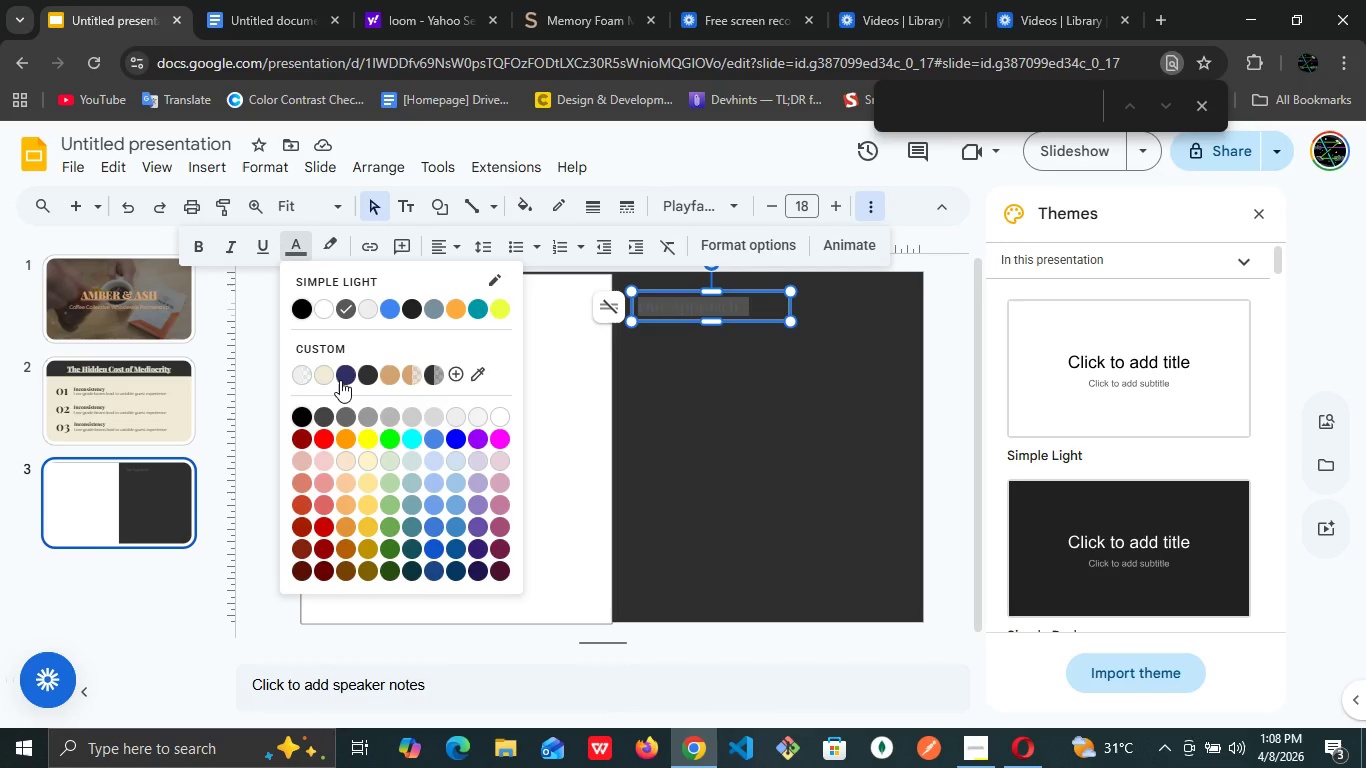 
left_click([321, 378])
 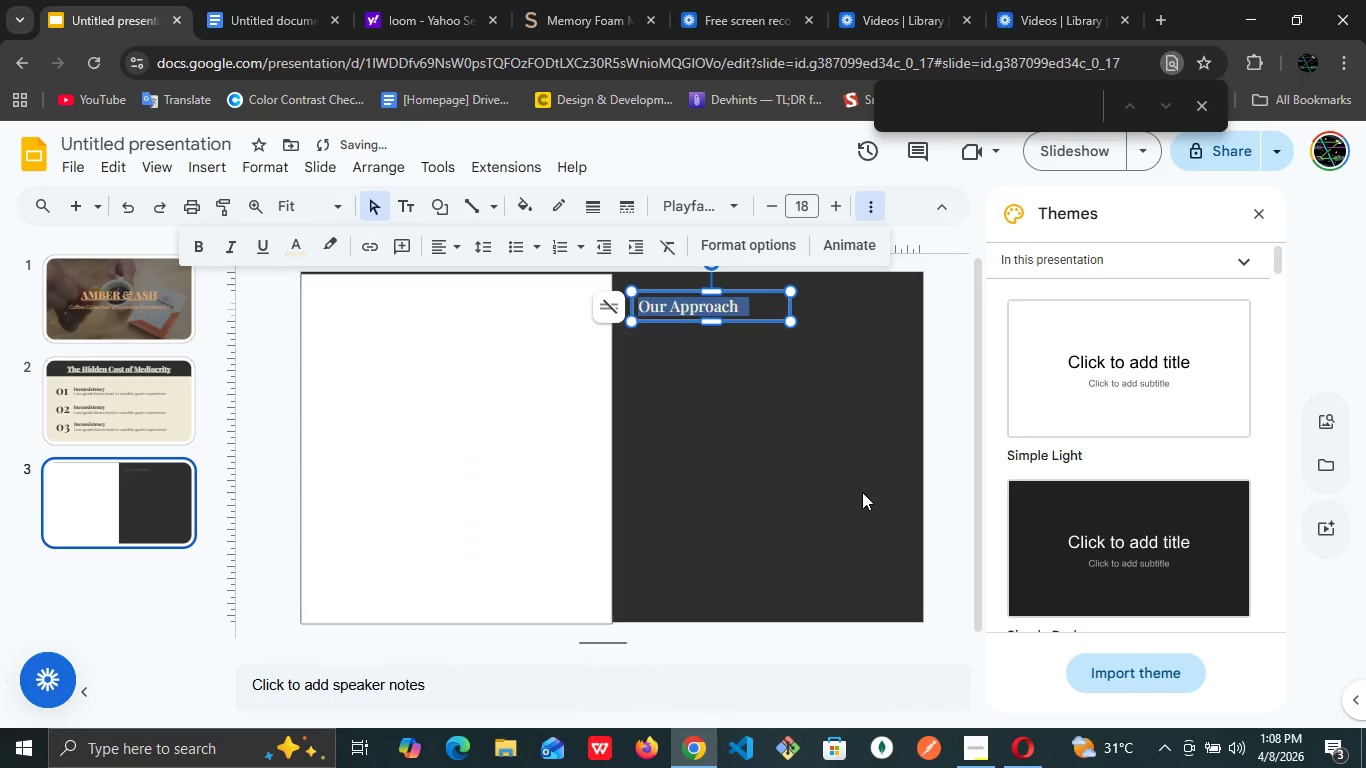 
left_click([858, 479])
 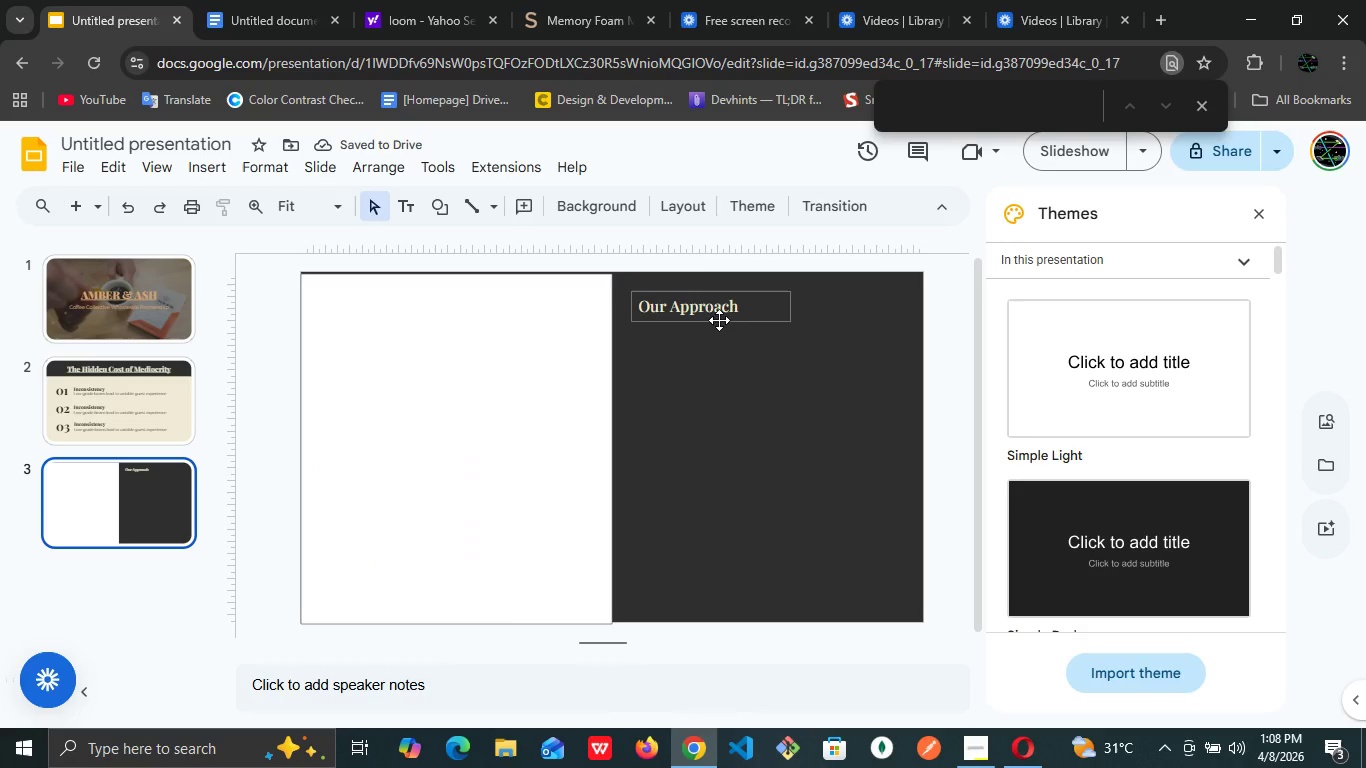 
left_click([714, 311])
 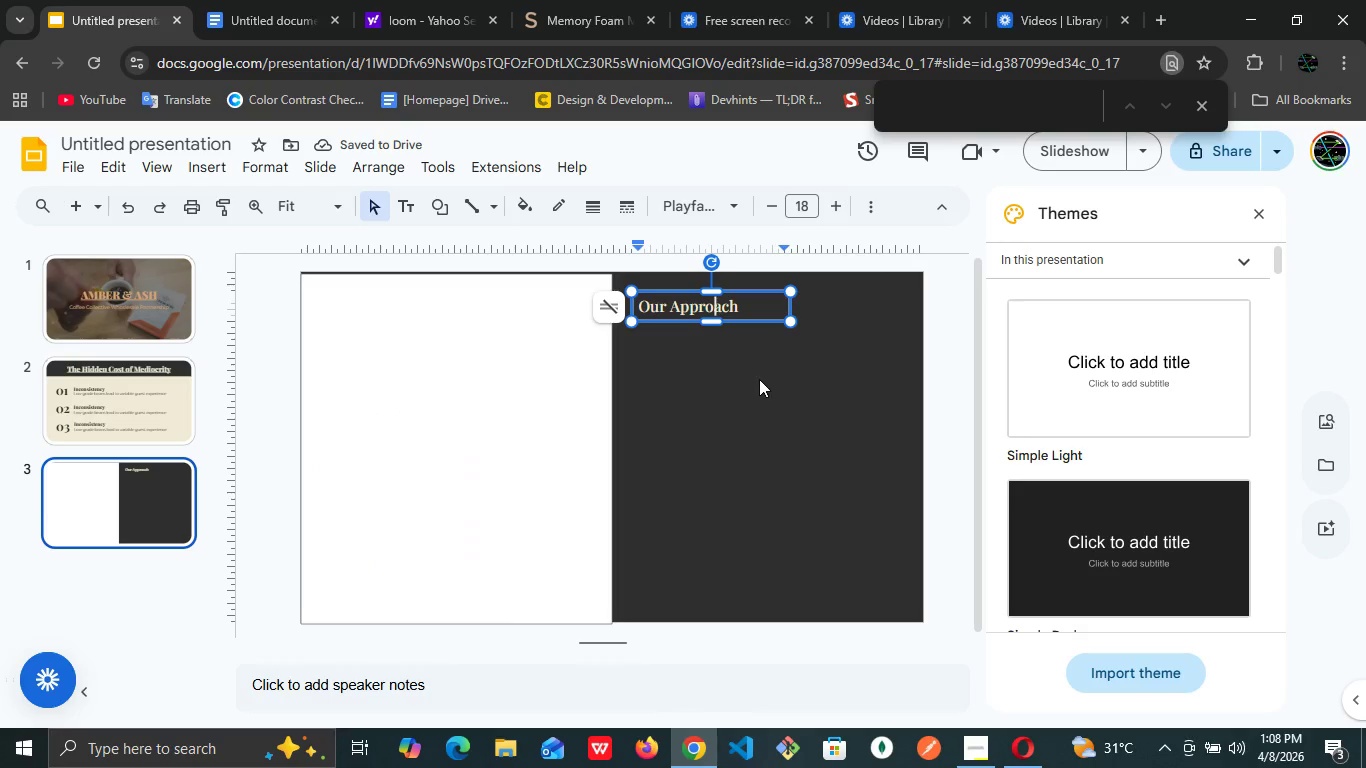 
left_click([759, 391])
 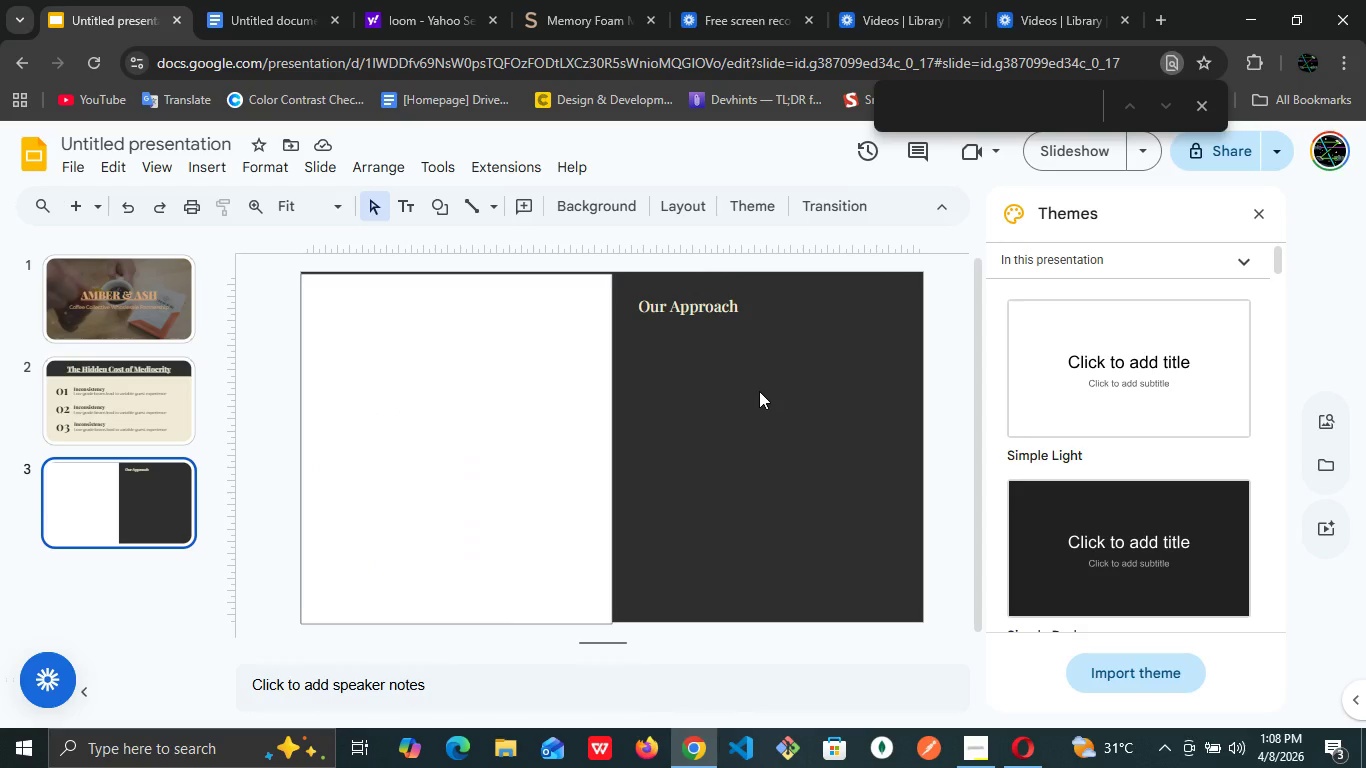 
left_click([759, 391])
 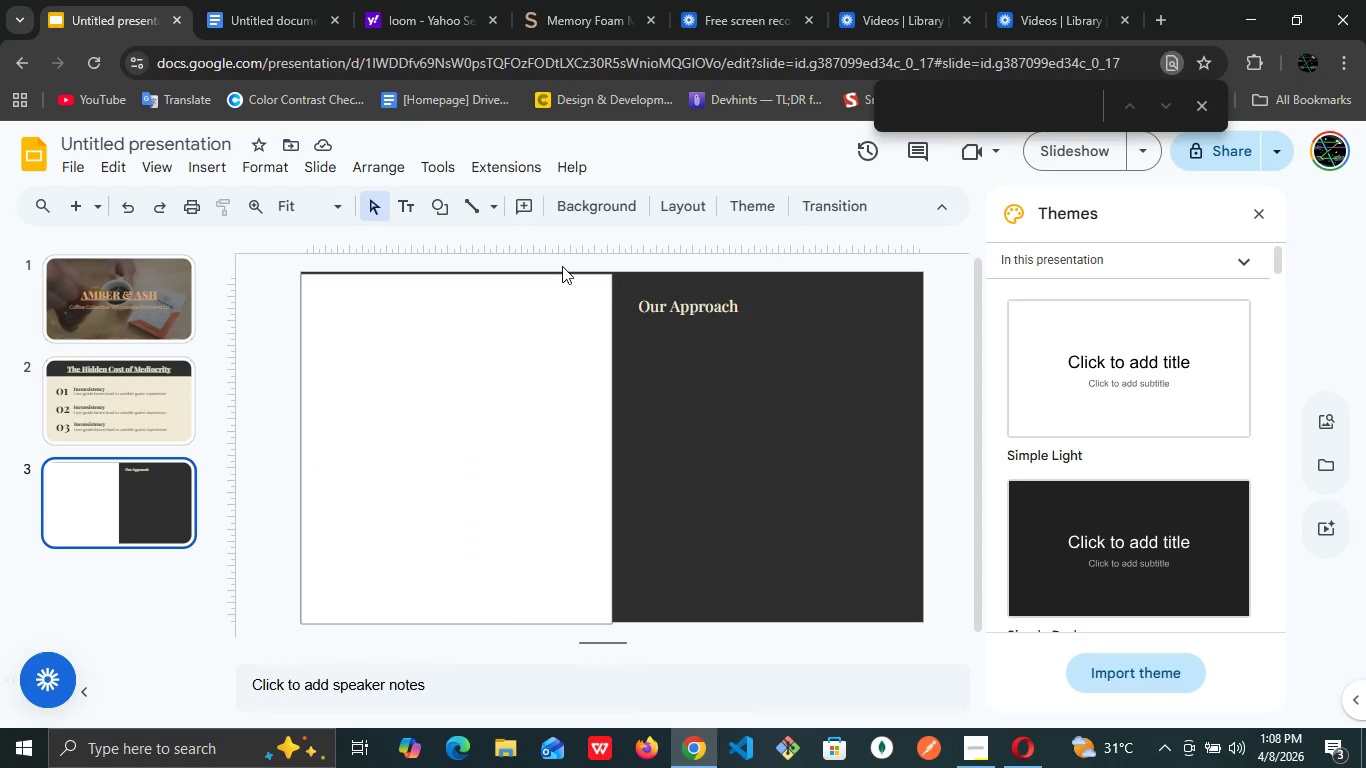 
wait(10.14)
 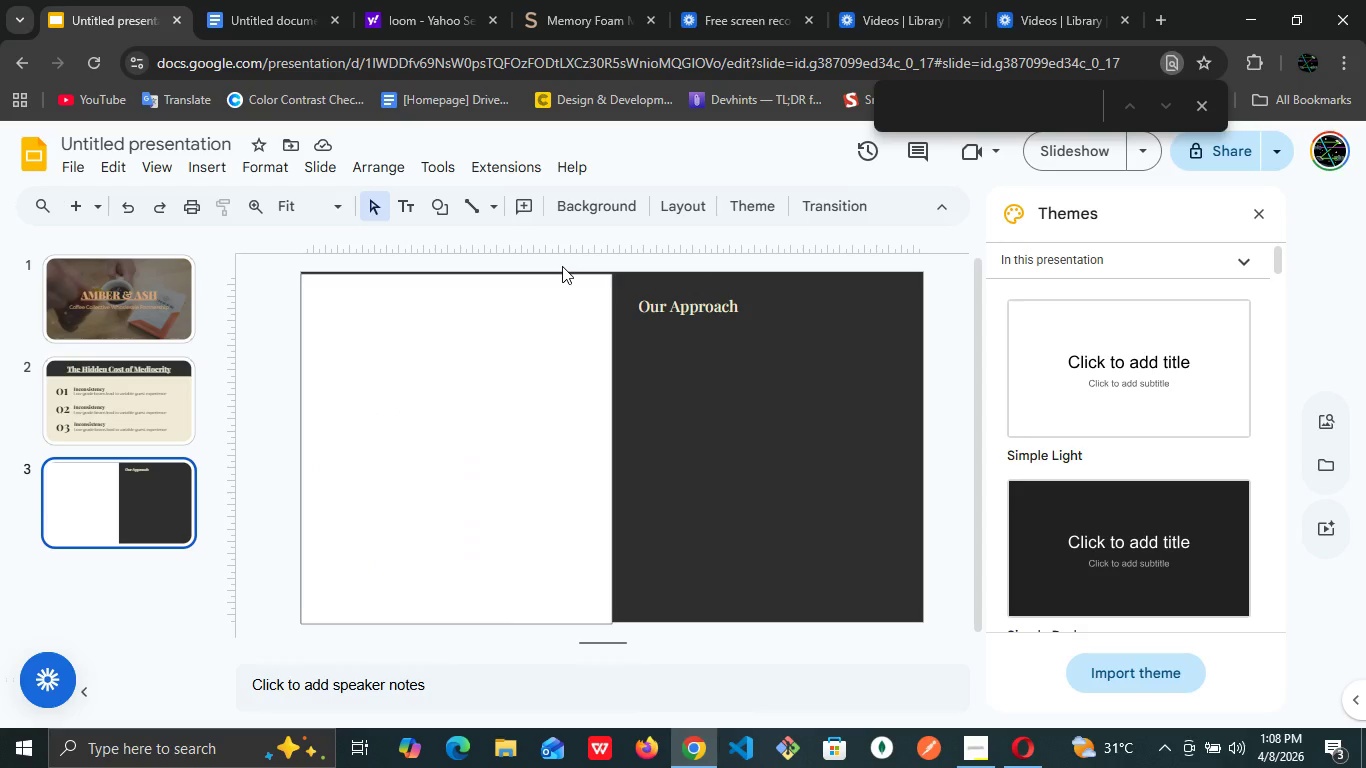 
left_click([721, 316])
 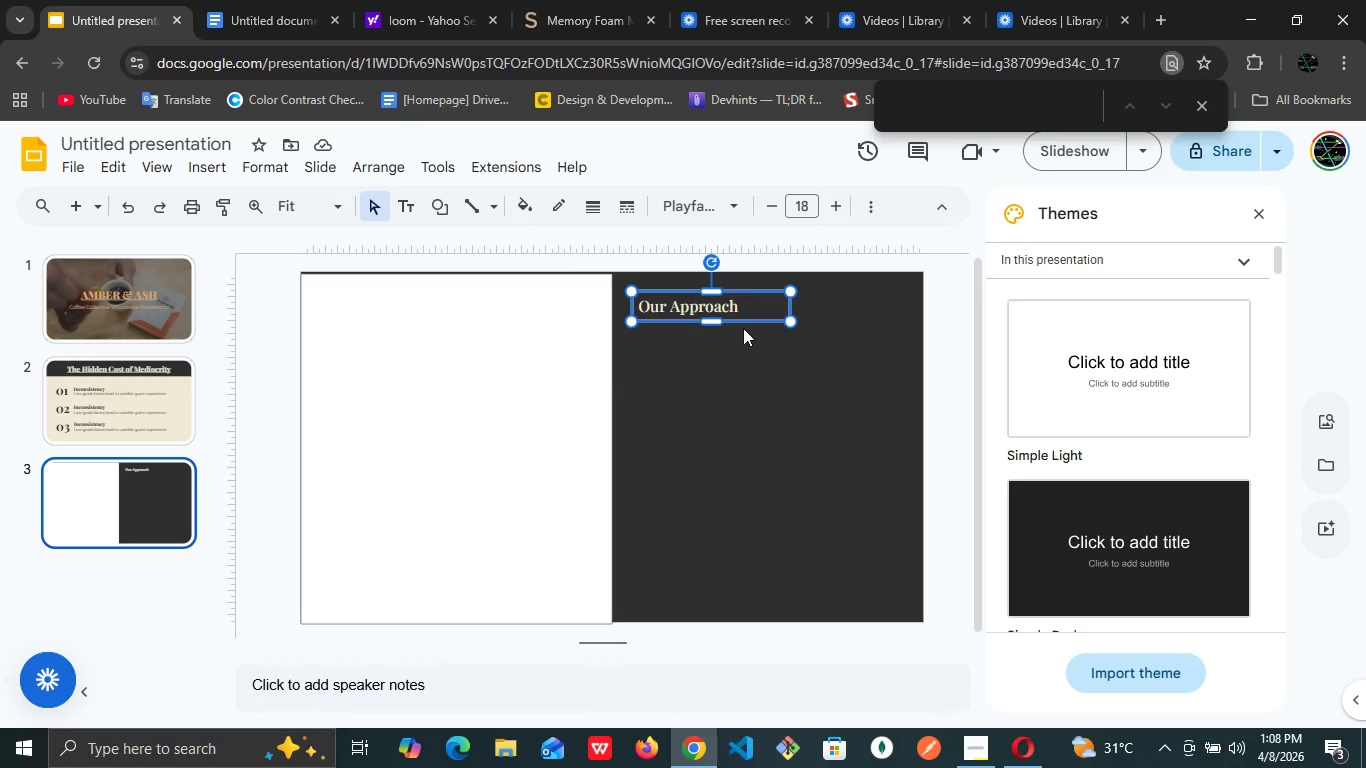 
mouse_move([768, 233])
 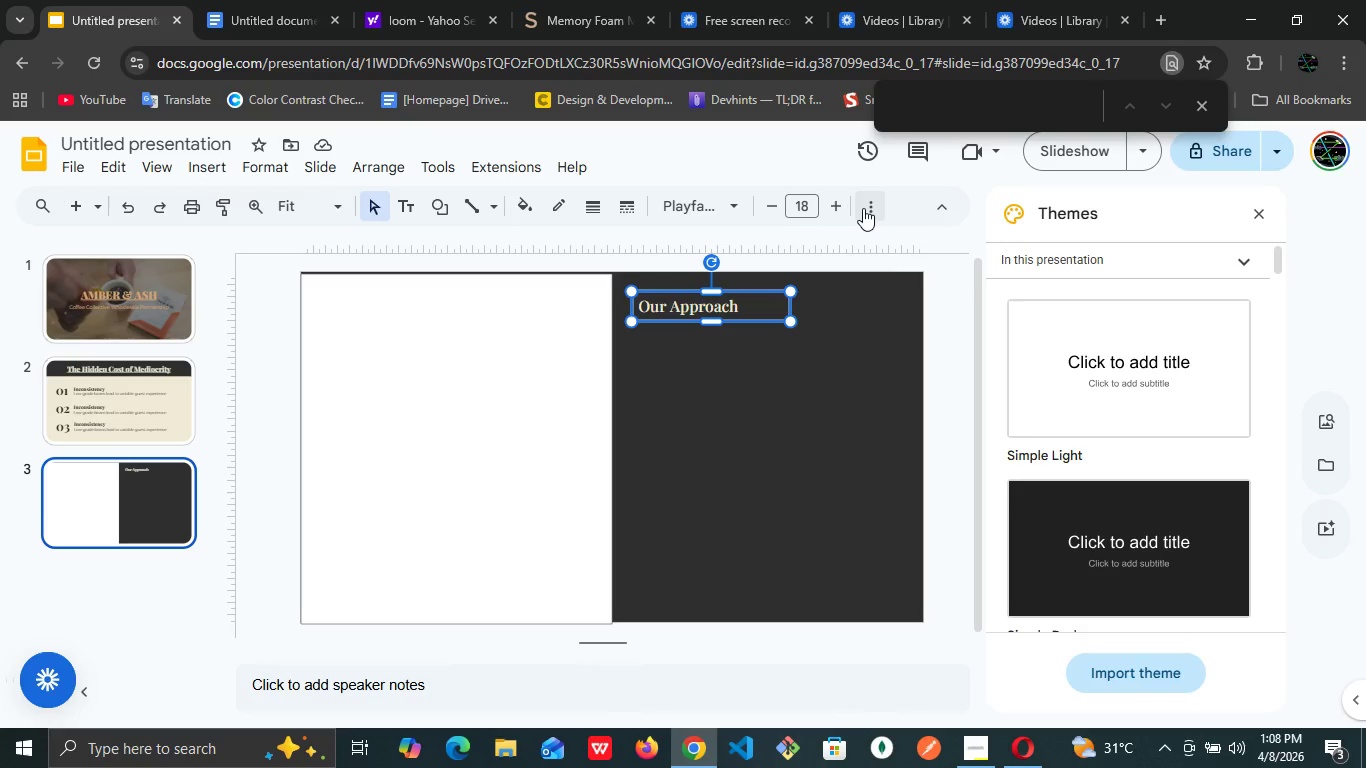 
left_click([863, 208])
 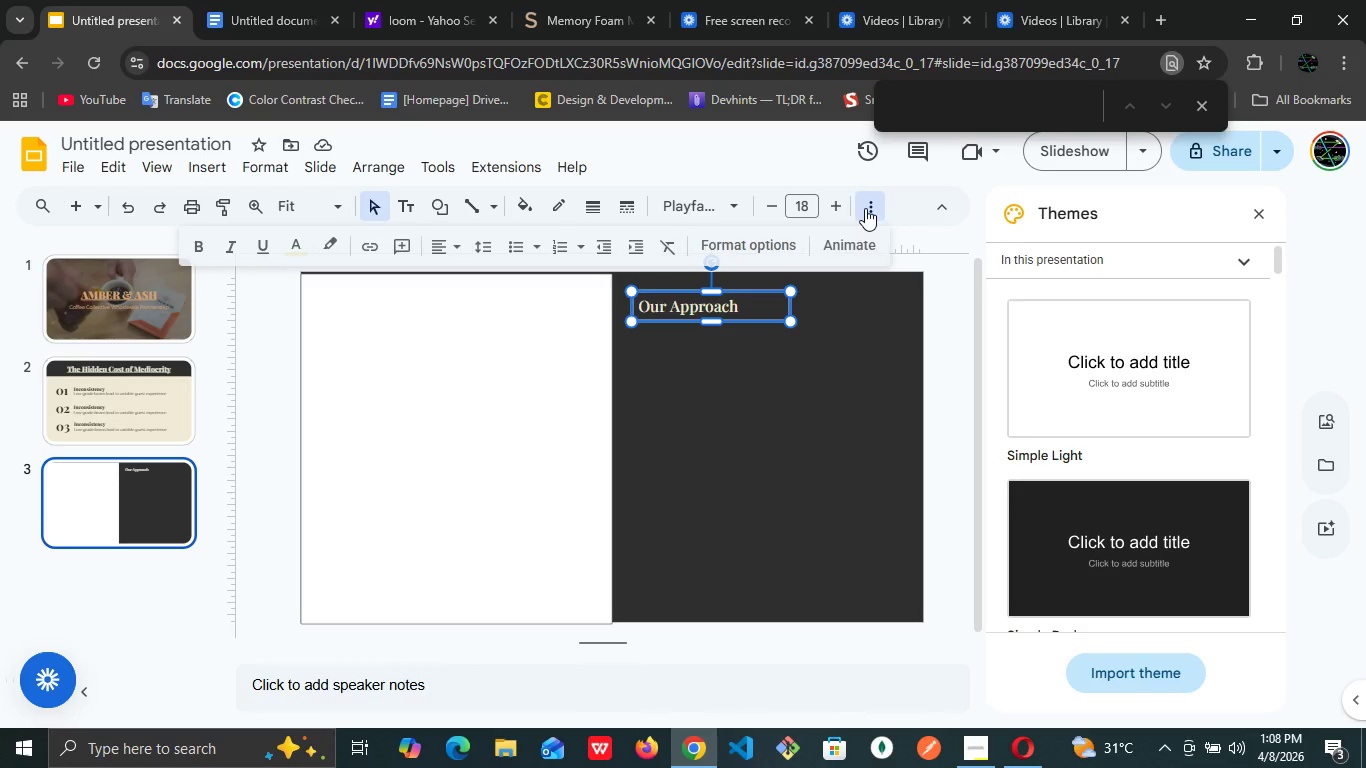 
left_click([865, 208])
 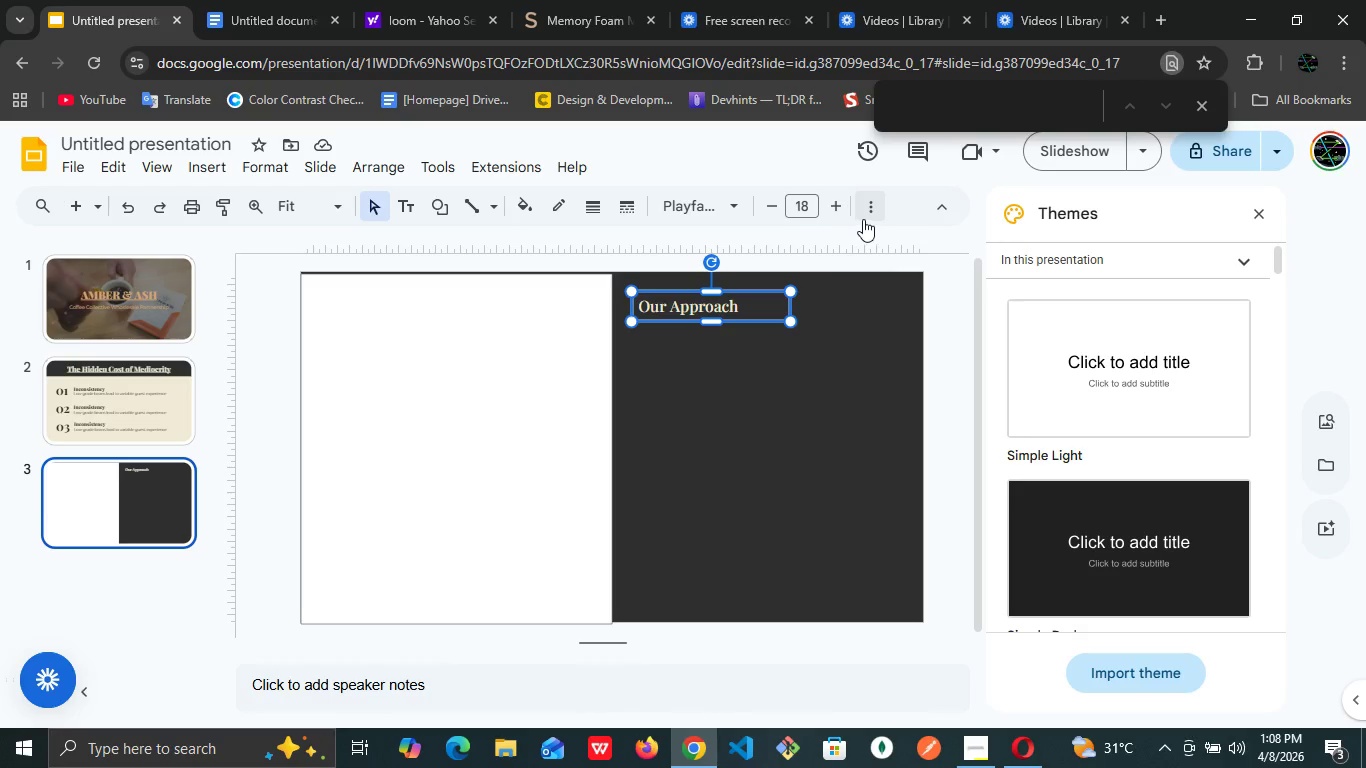 
left_click([865, 214])
 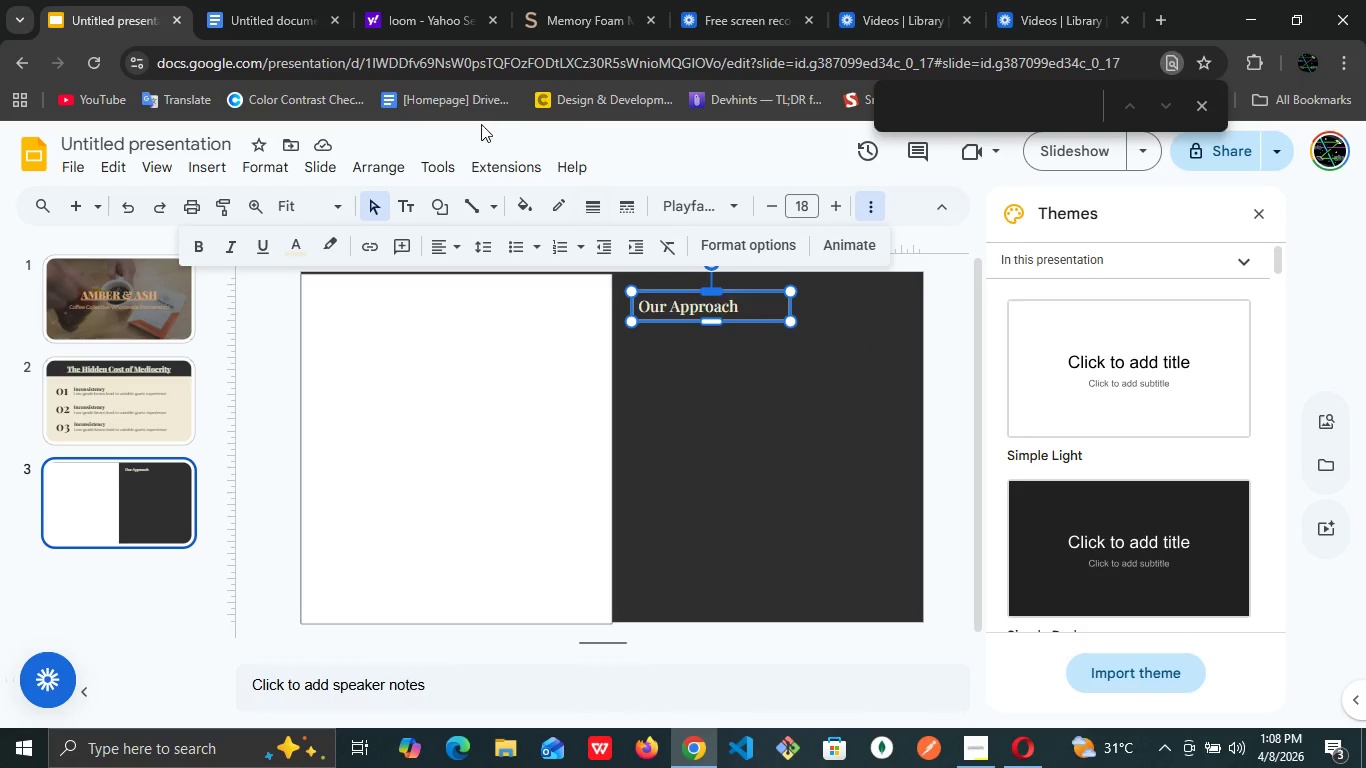 
mouse_move([521, 245])
 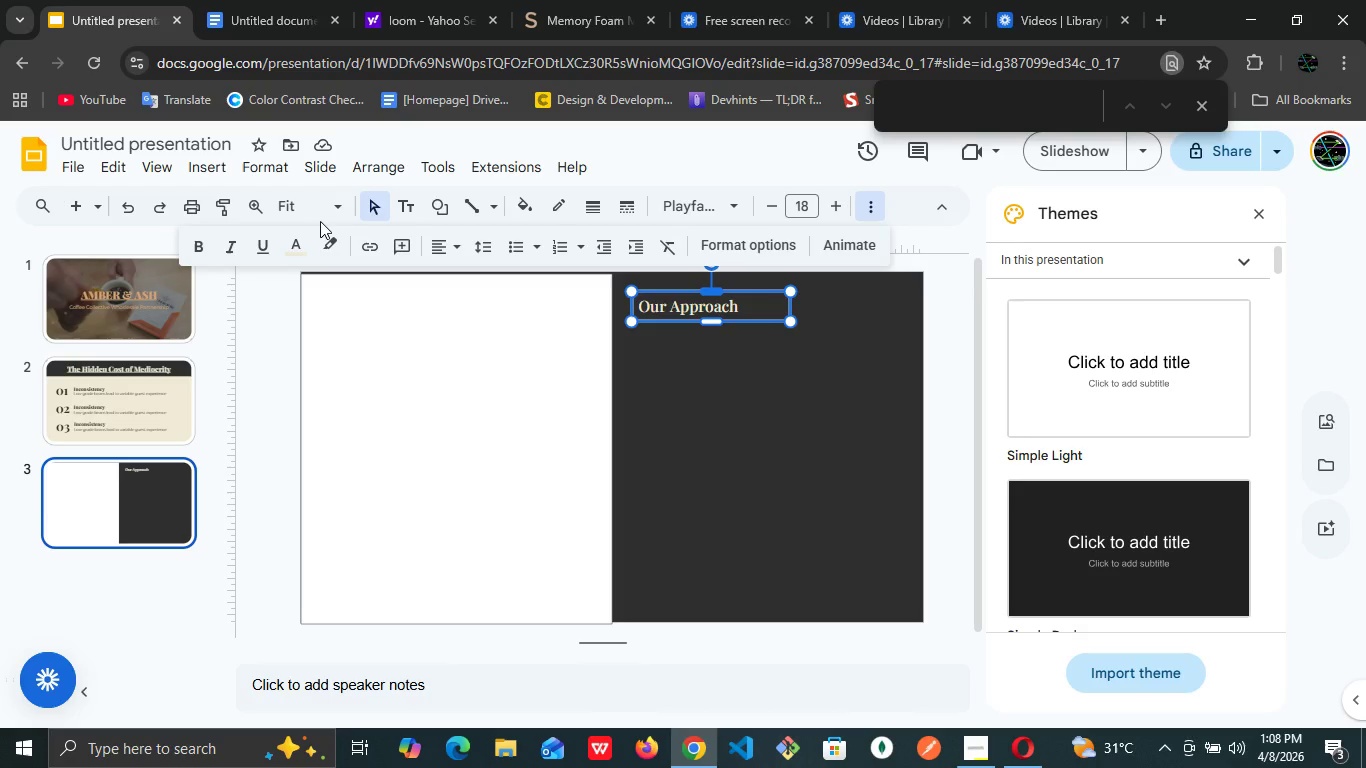 
wait(19.46)
 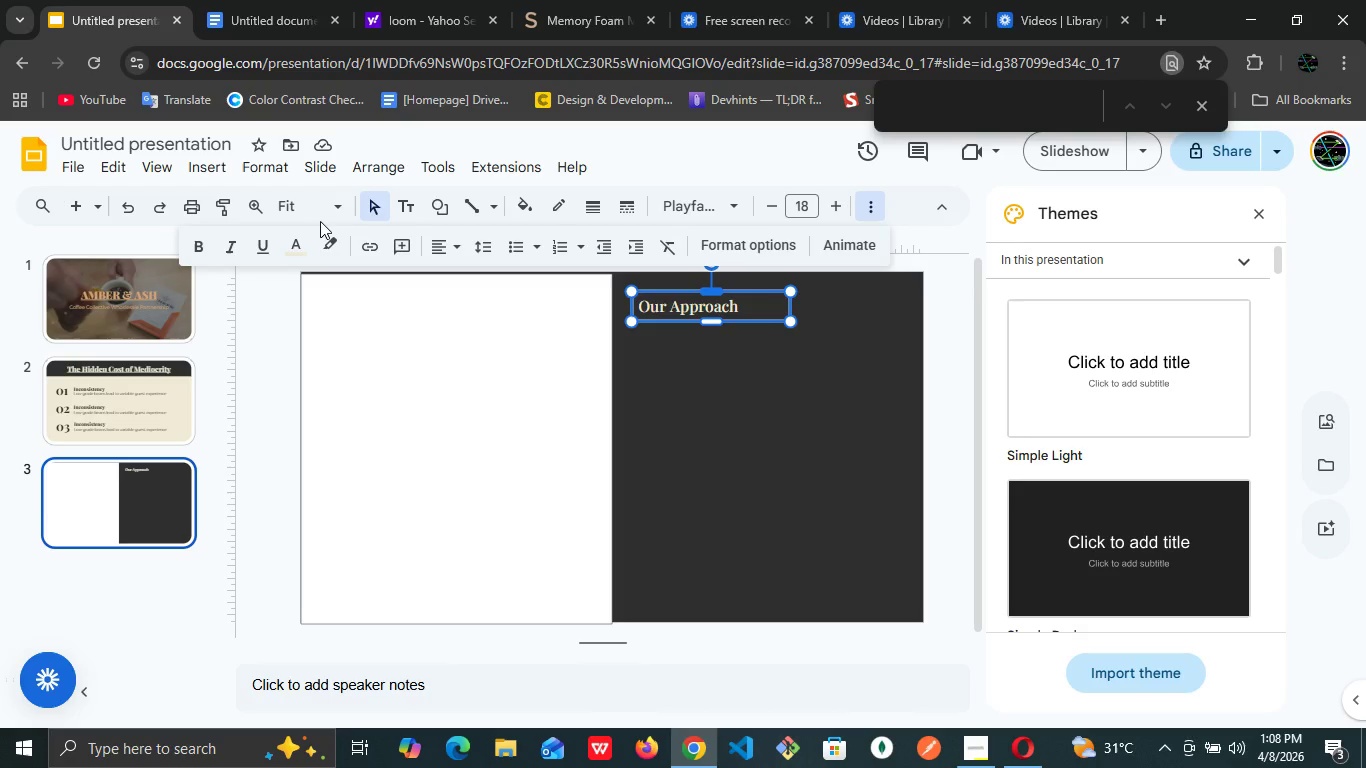 
left_click([295, 242])
 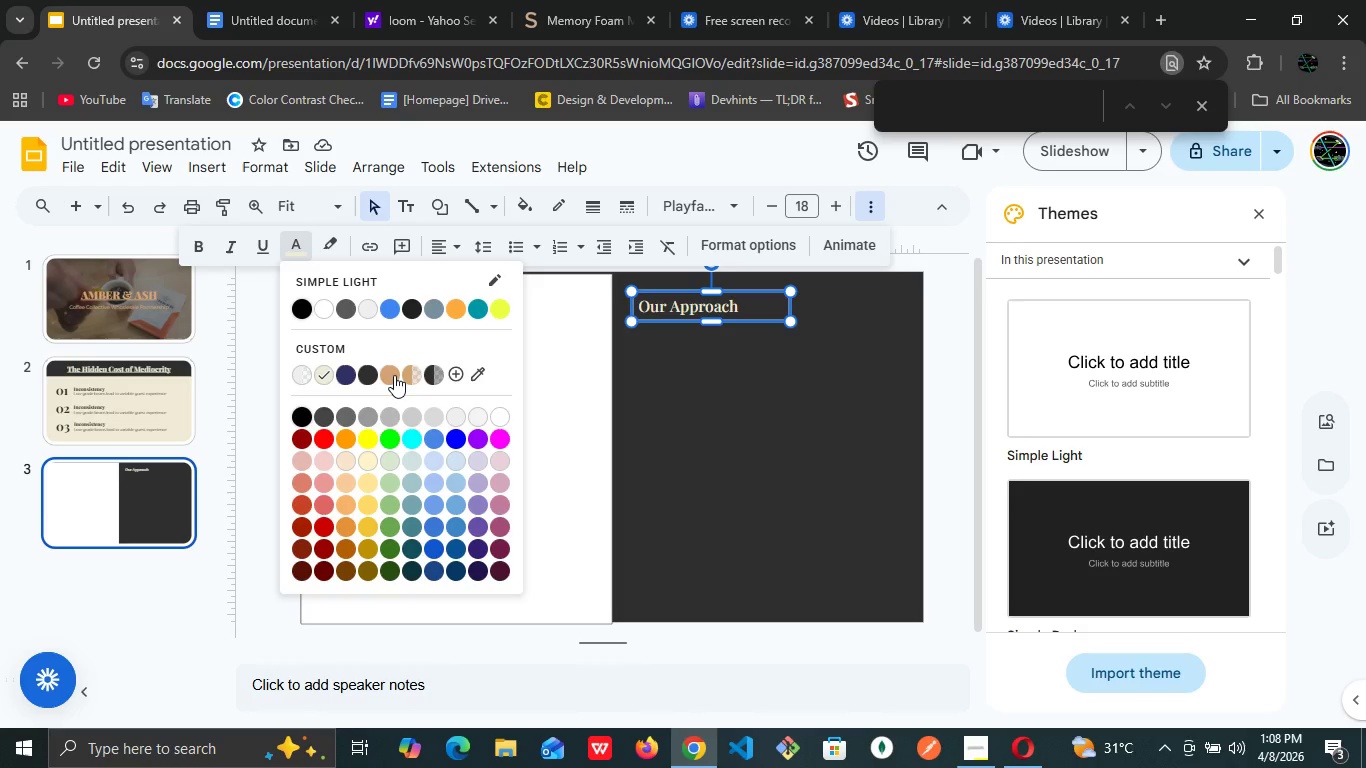 
left_click([394, 375])
 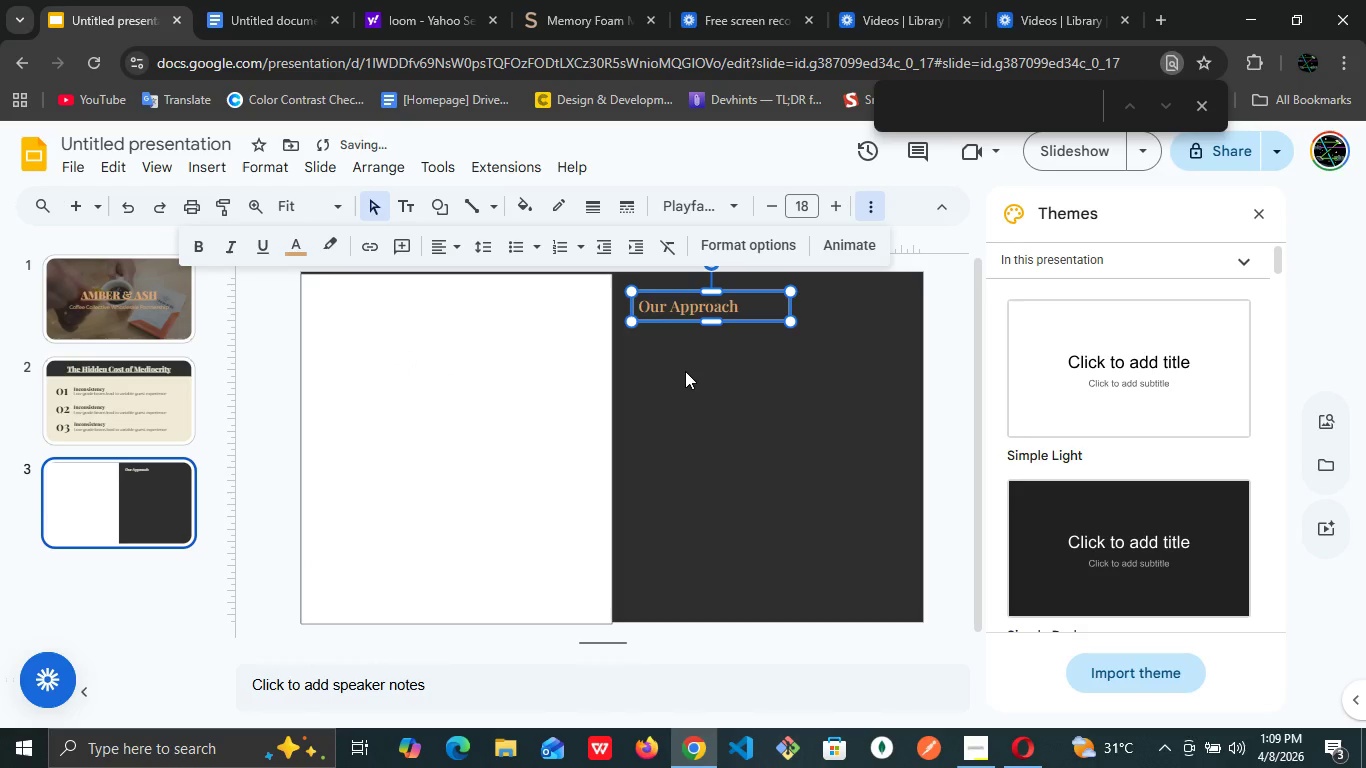 
left_click([685, 371])
 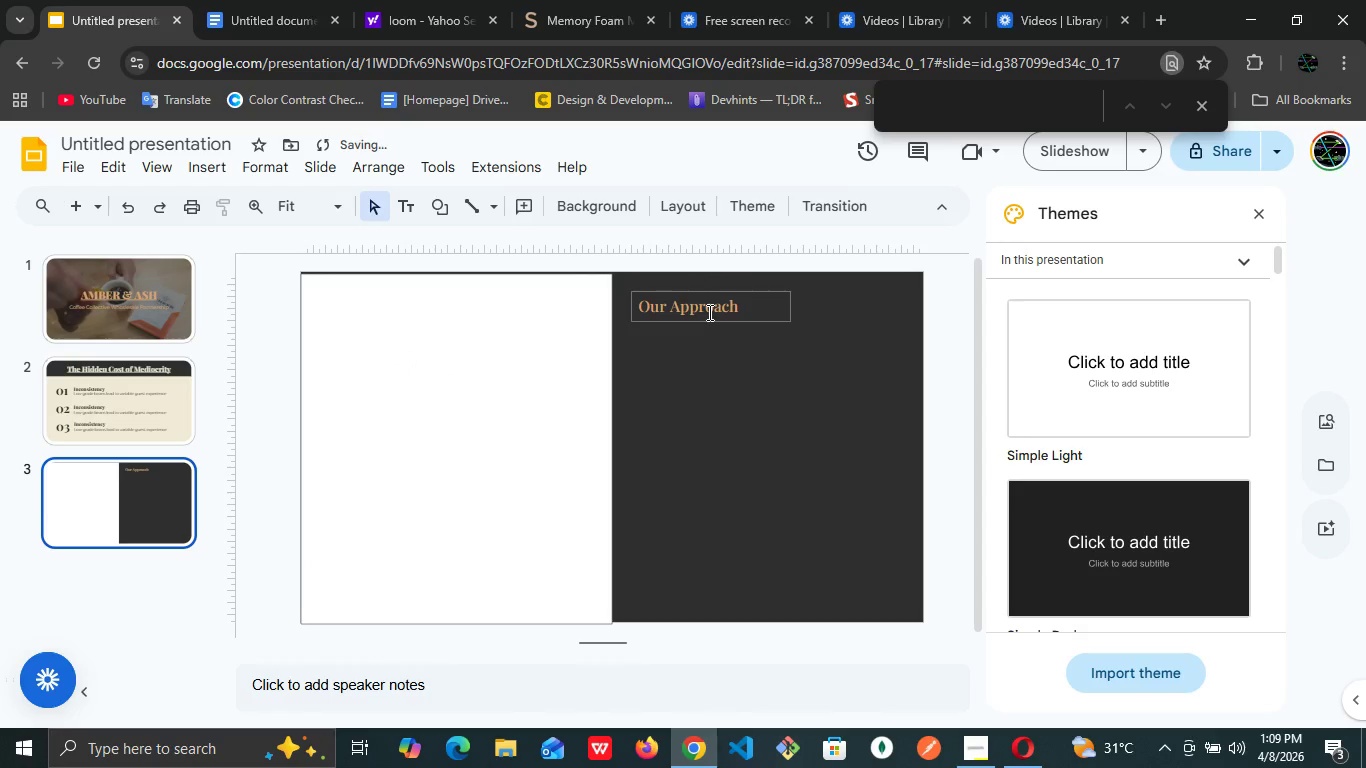 
left_click([708, 312])
 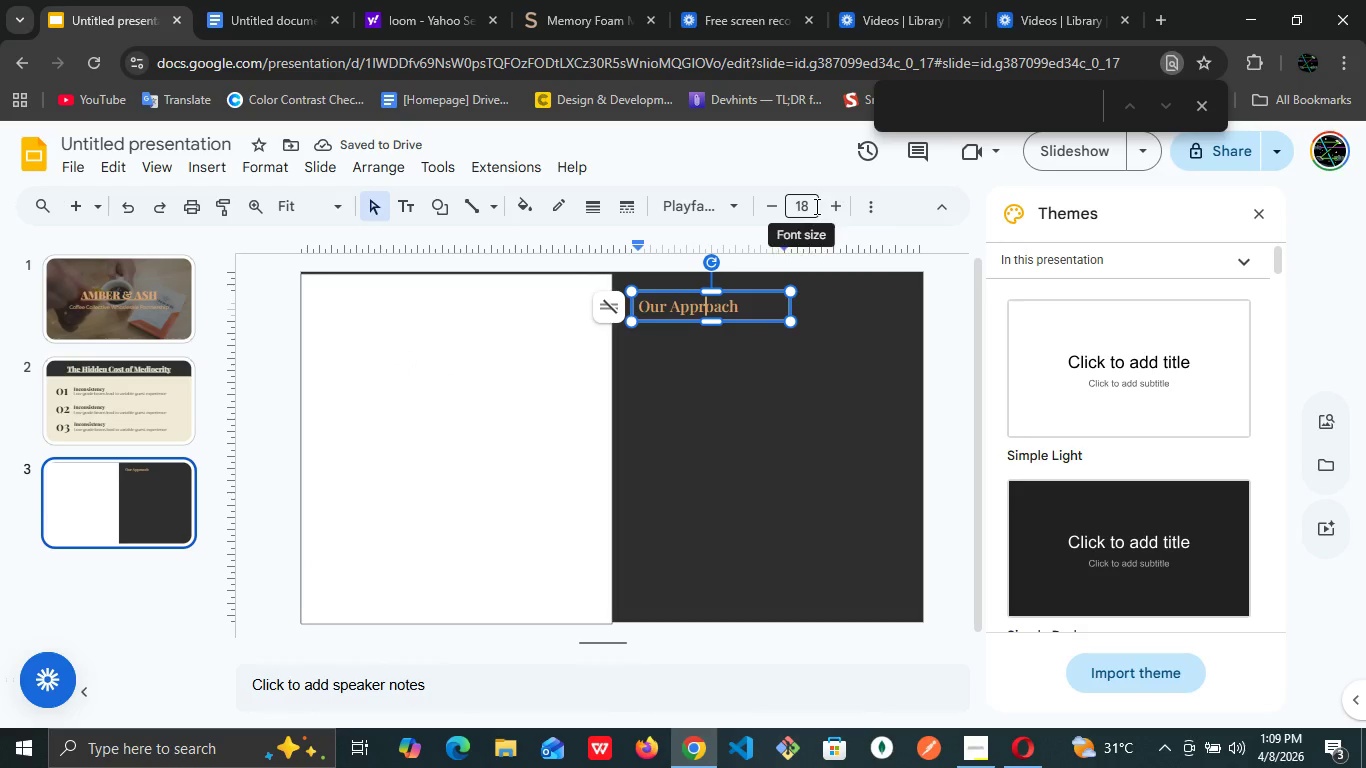 
left_click([815, 206])
 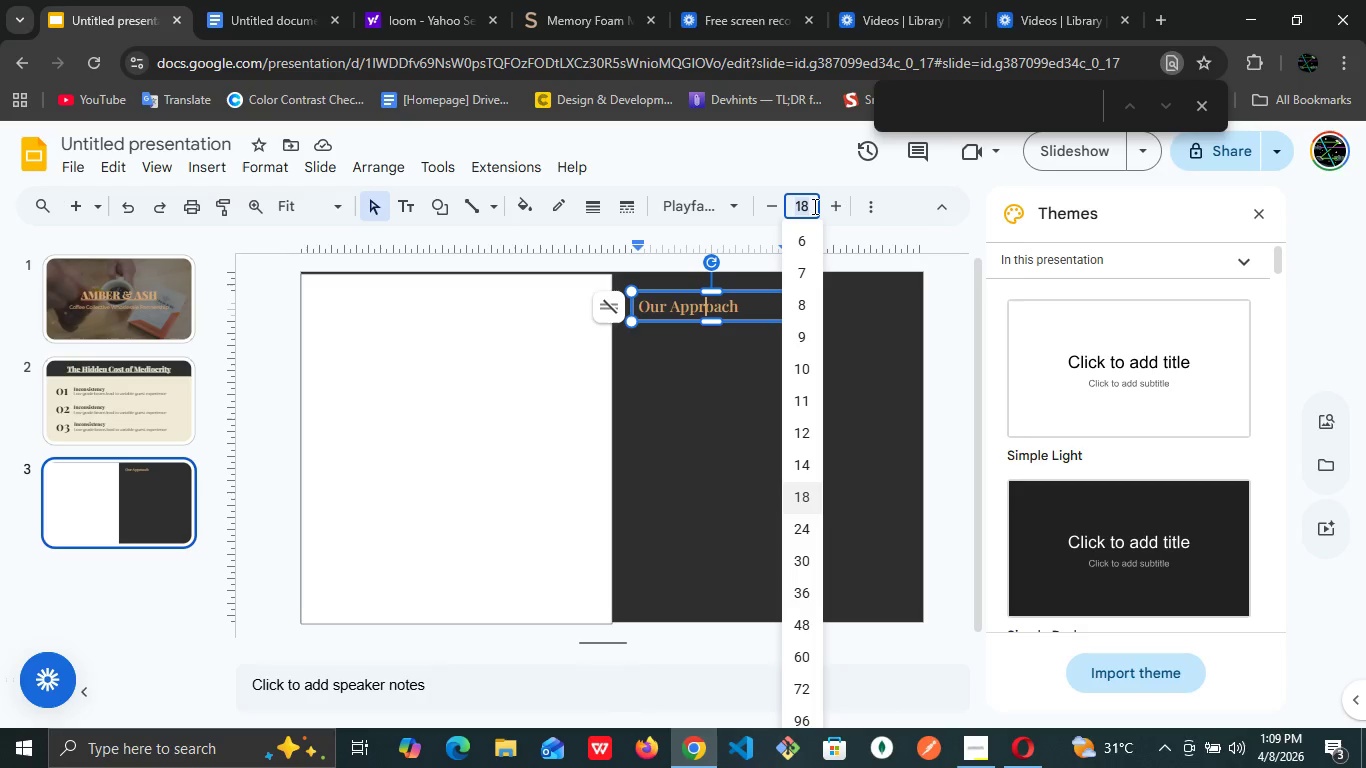 
type(20)
 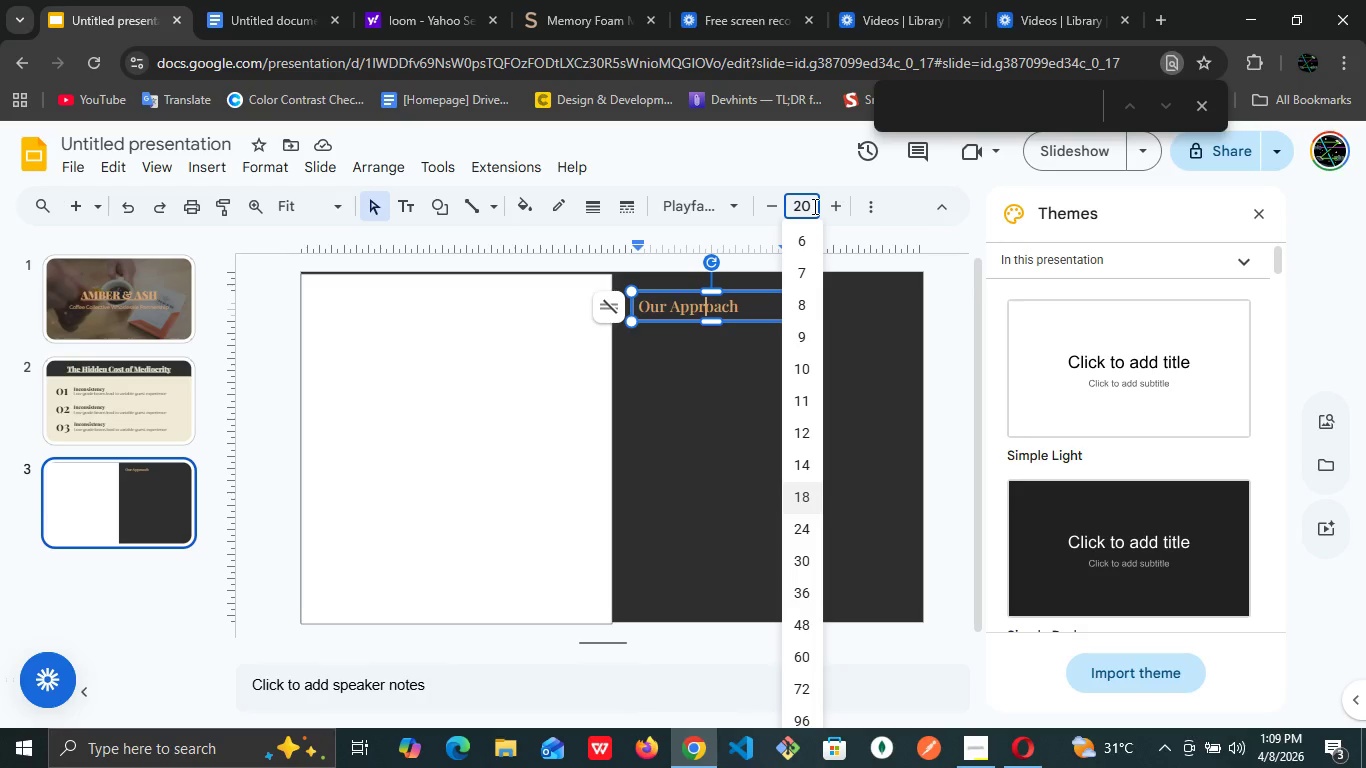 
key(Enter)
 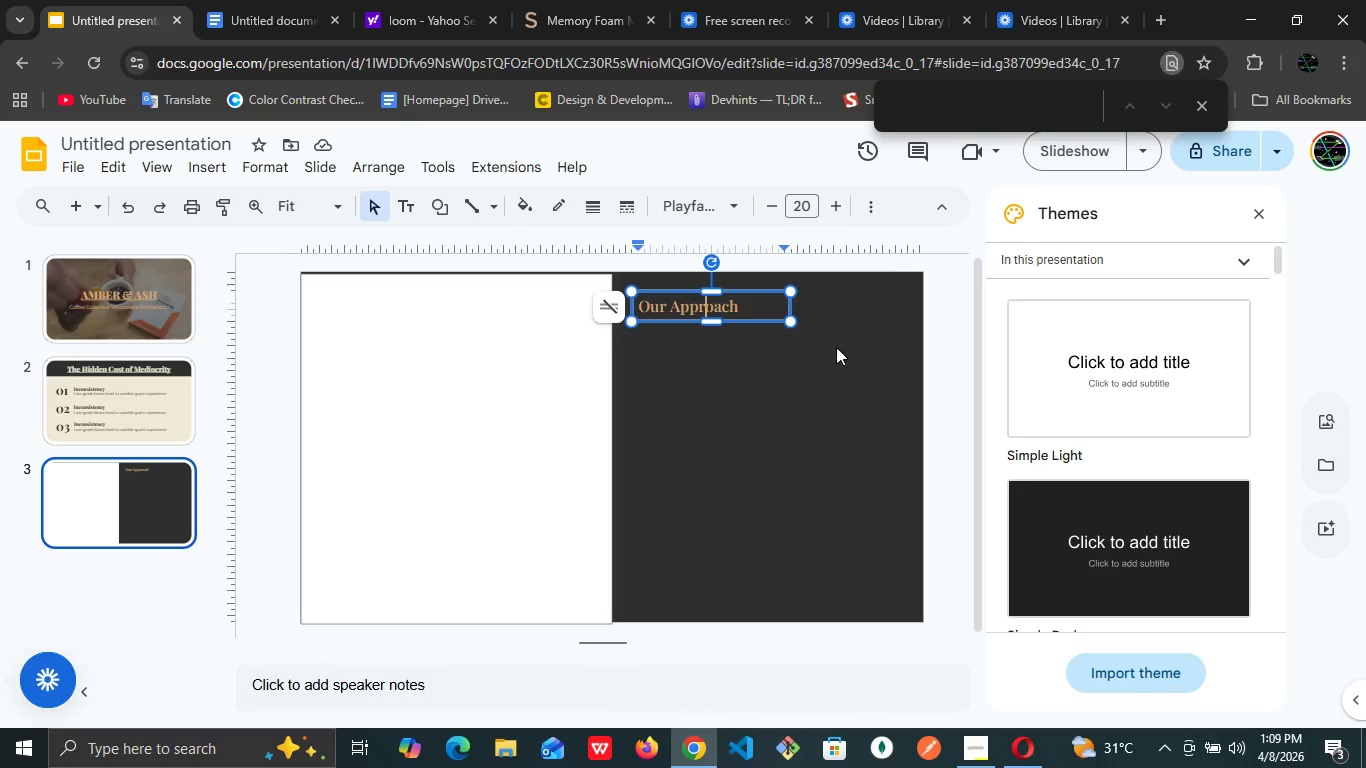 
left_click([818, 396])
 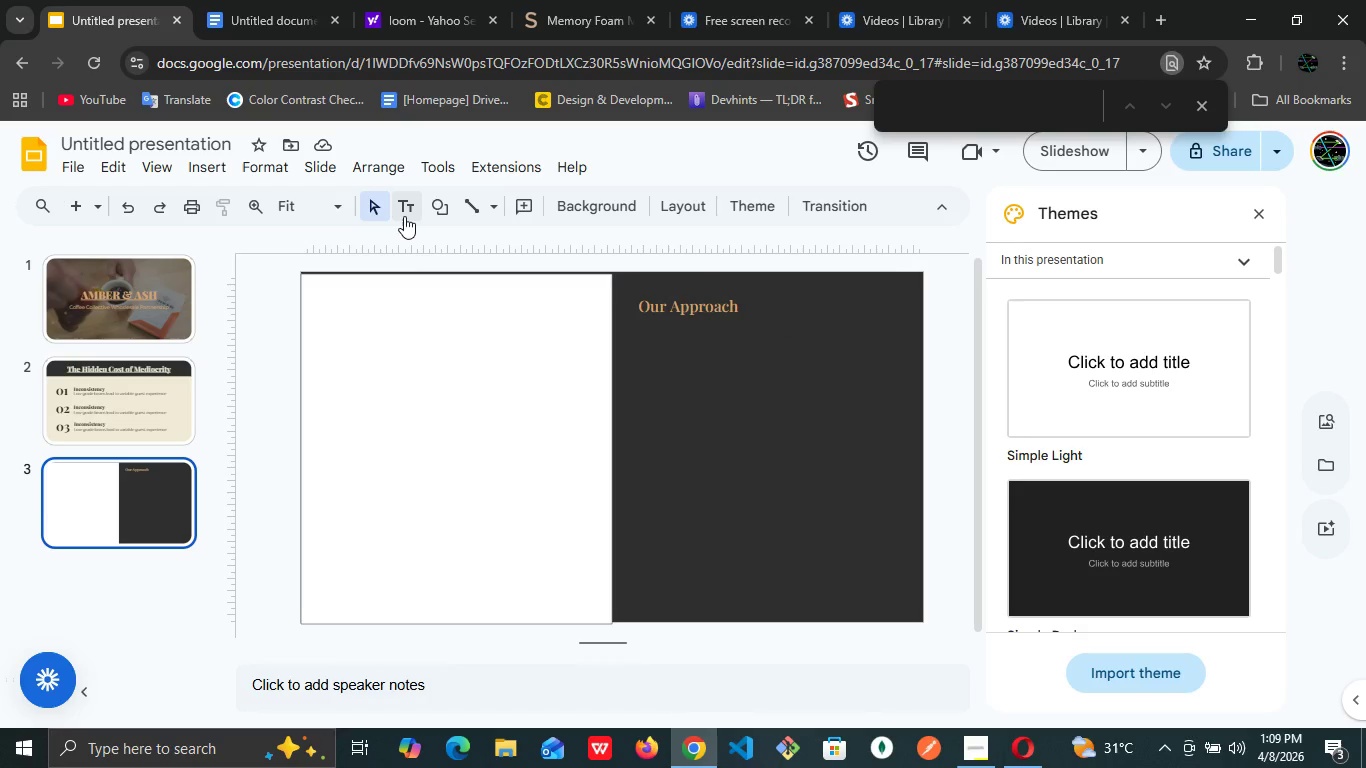 
left_click([404, 216])
 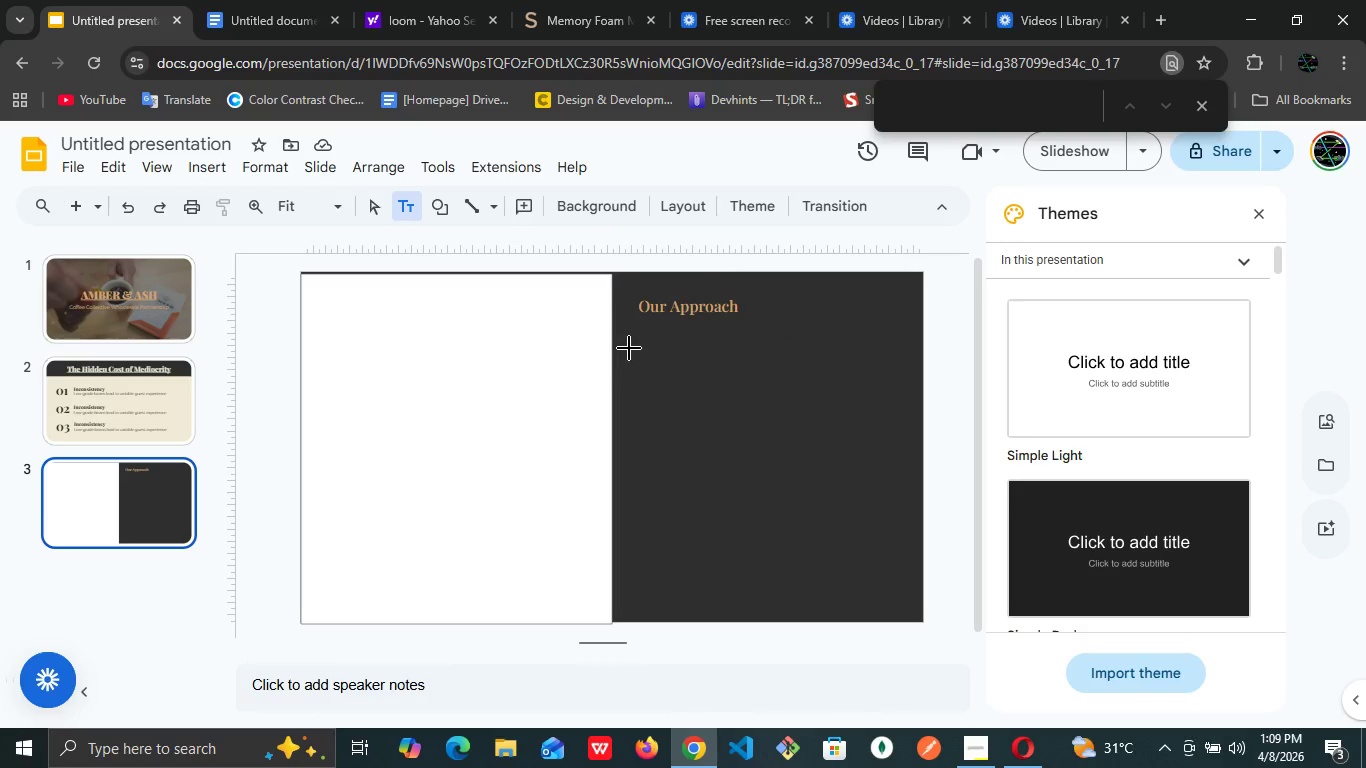 
left_click_drag(start_coordinate=[629, 348], to_coordinate=[909, 442])
 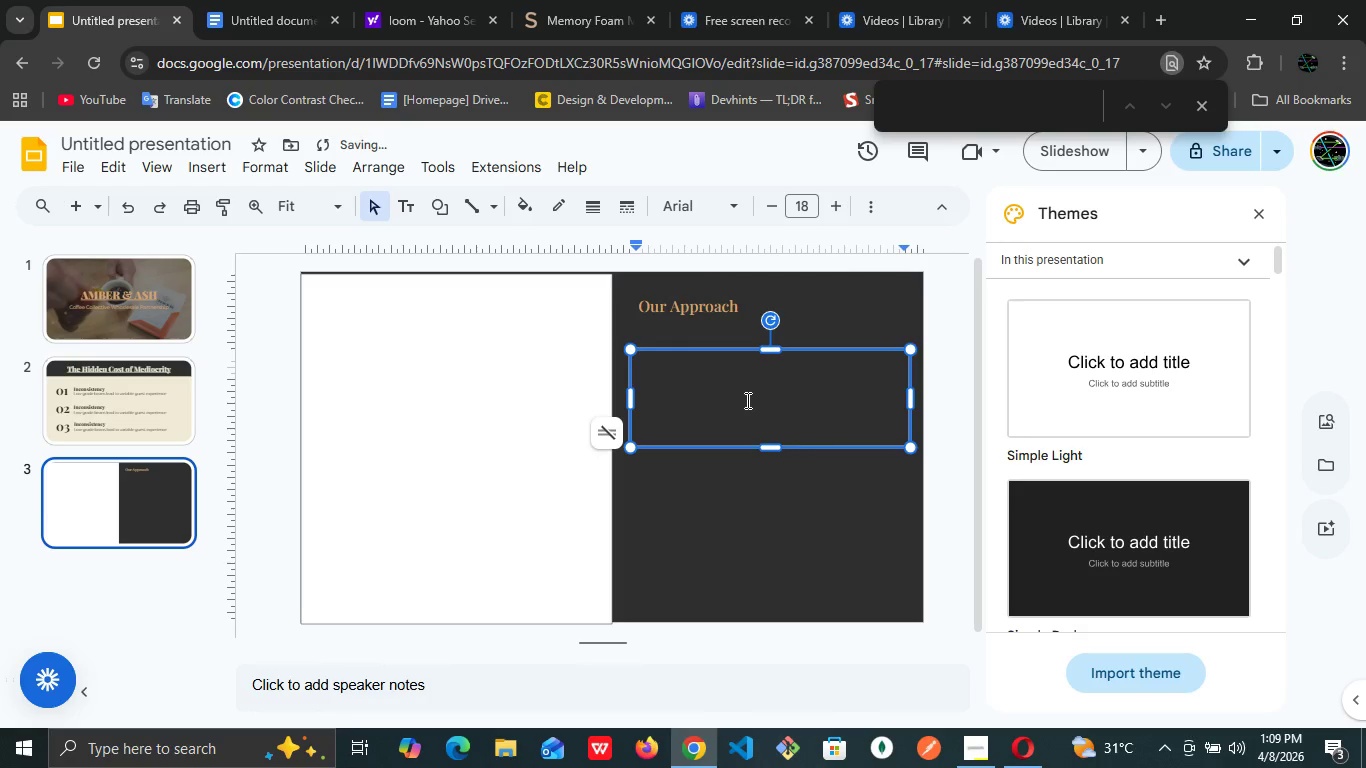 
left_click([746, 400])
 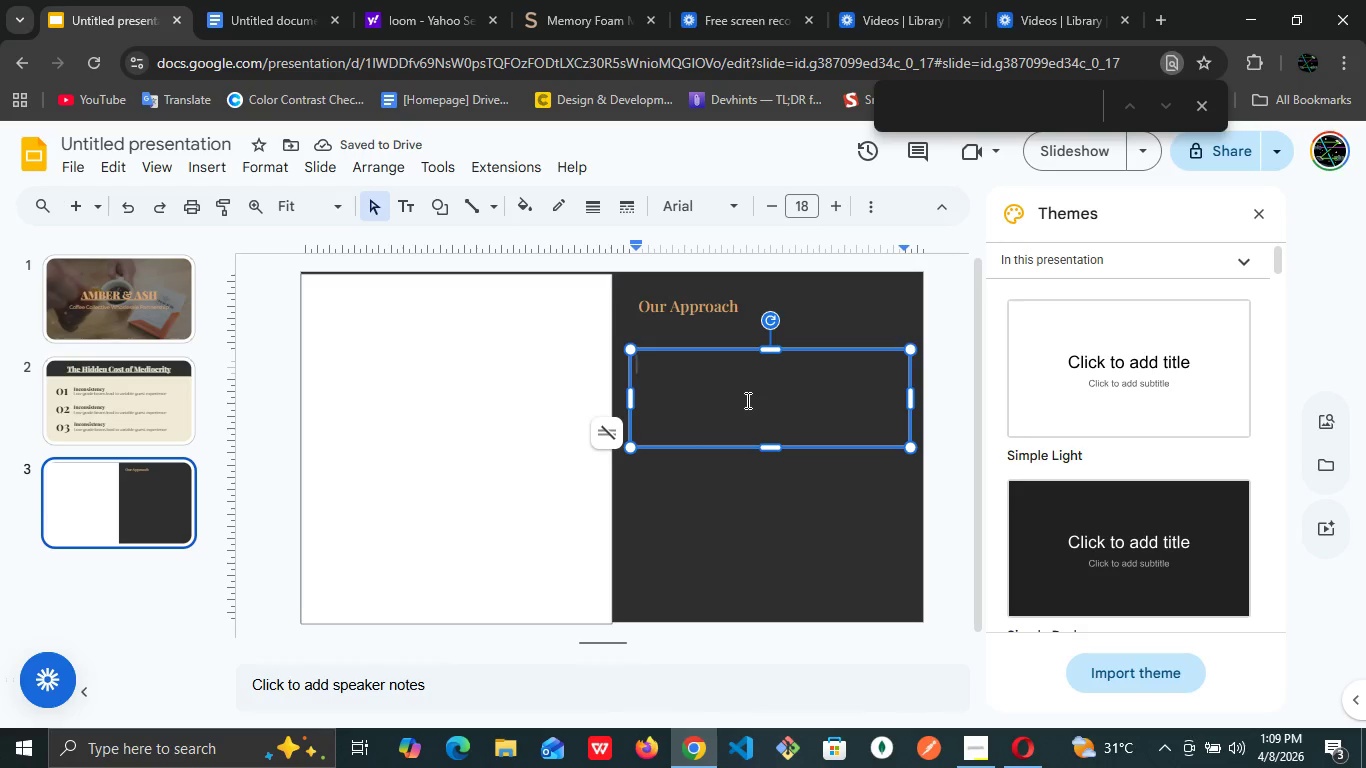 
wait(5.41)
 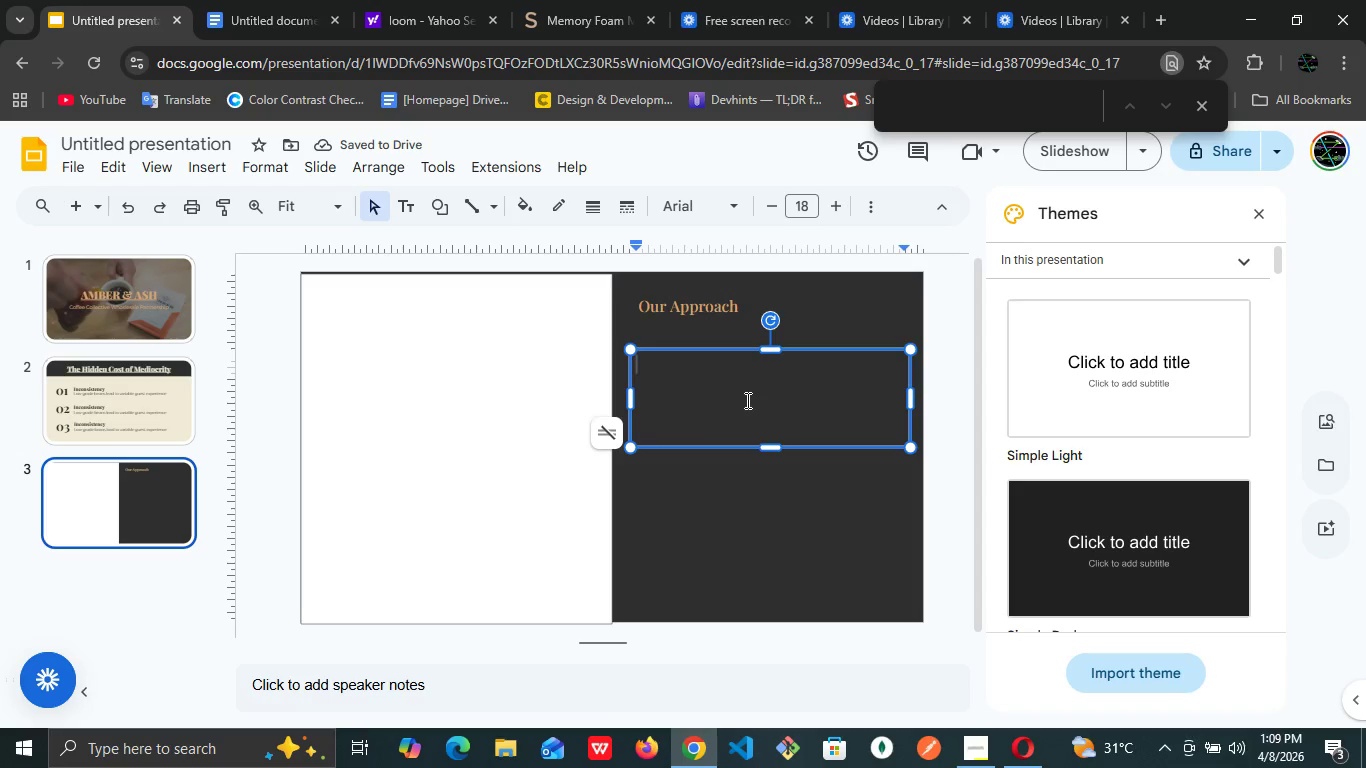 
type(The Amber & Ash Wholesale Solution)
 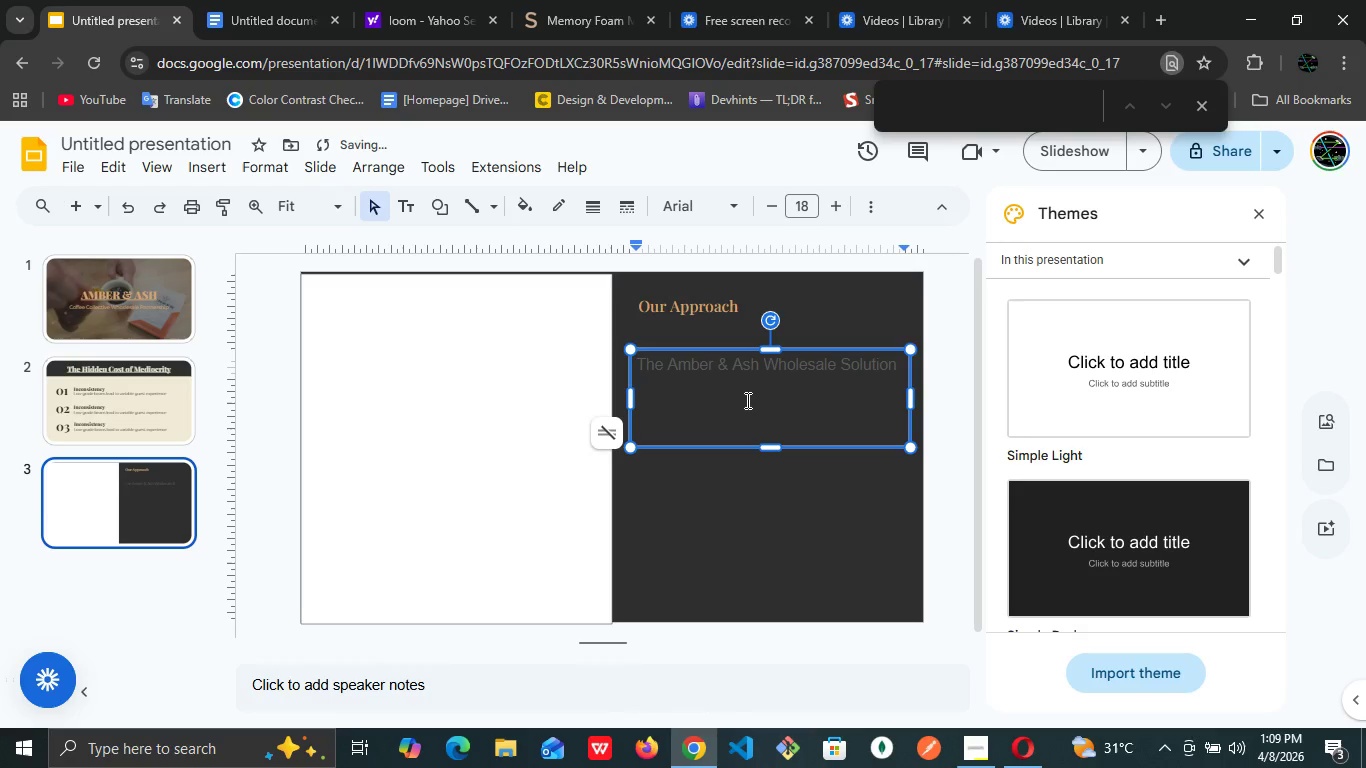 
key(Control+A)
 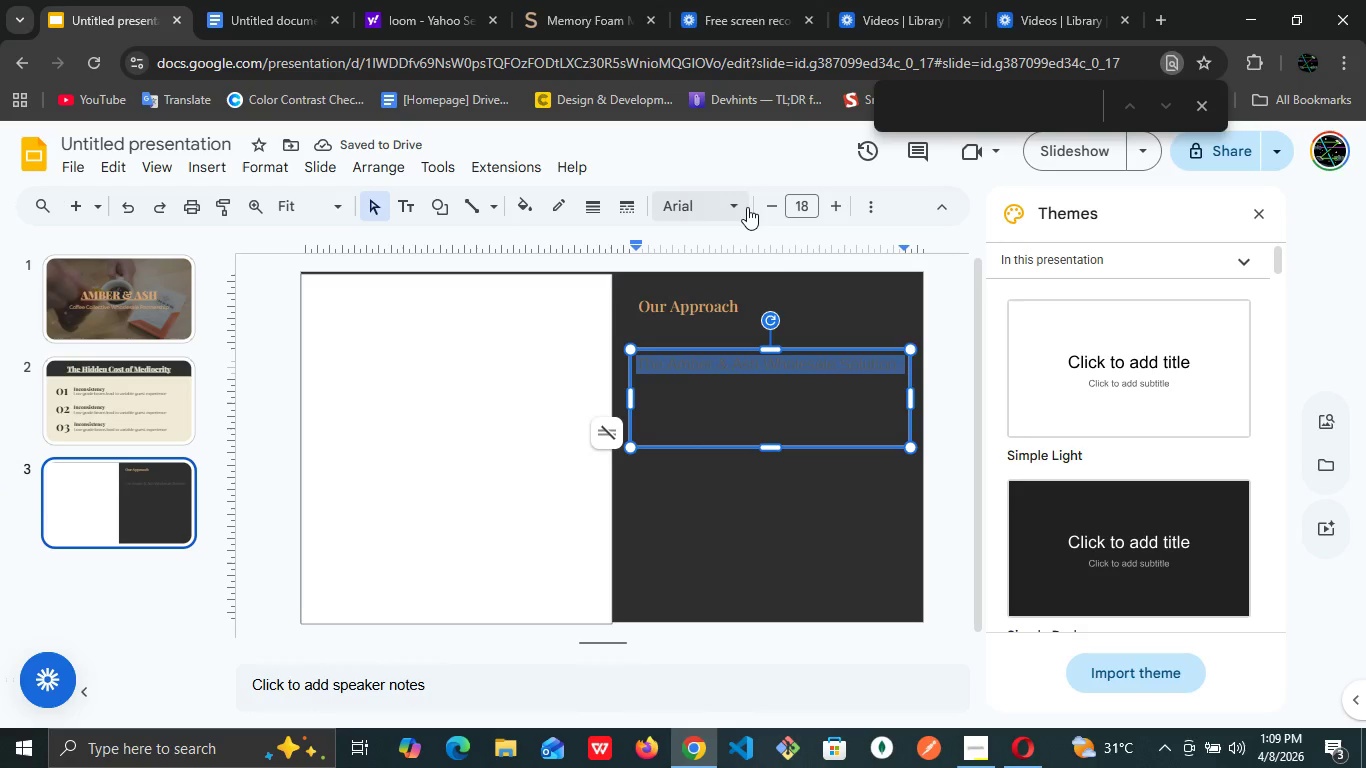 
left_click([742, 204])
 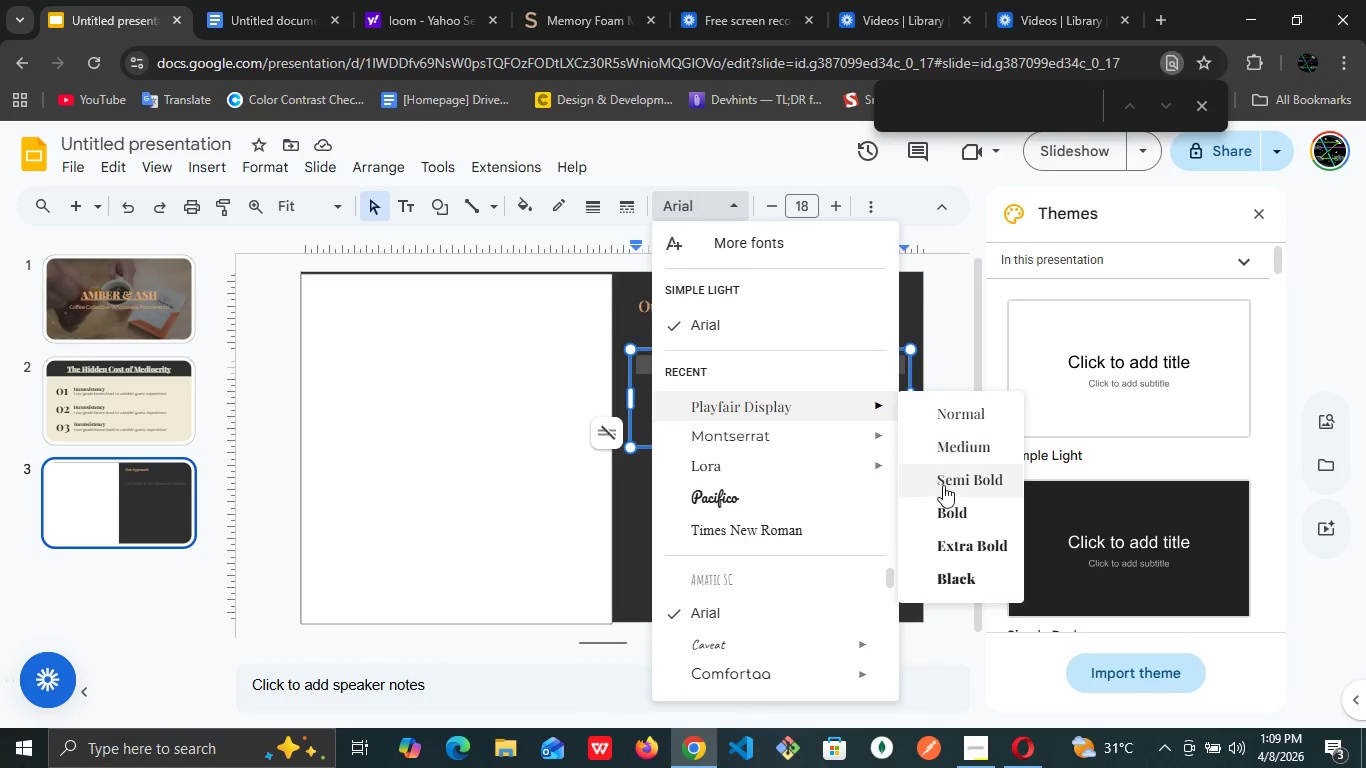 
wait(7.12)
 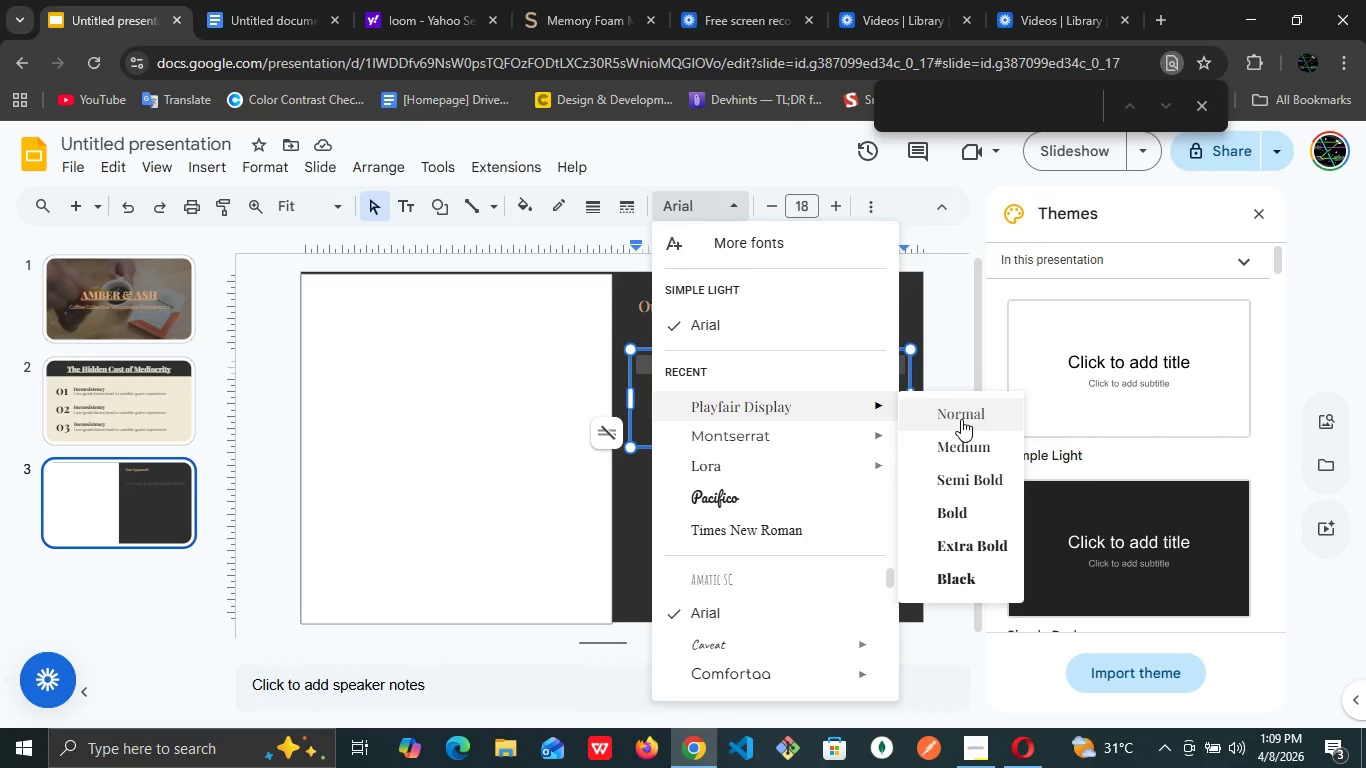 
left_click([967, 497])
 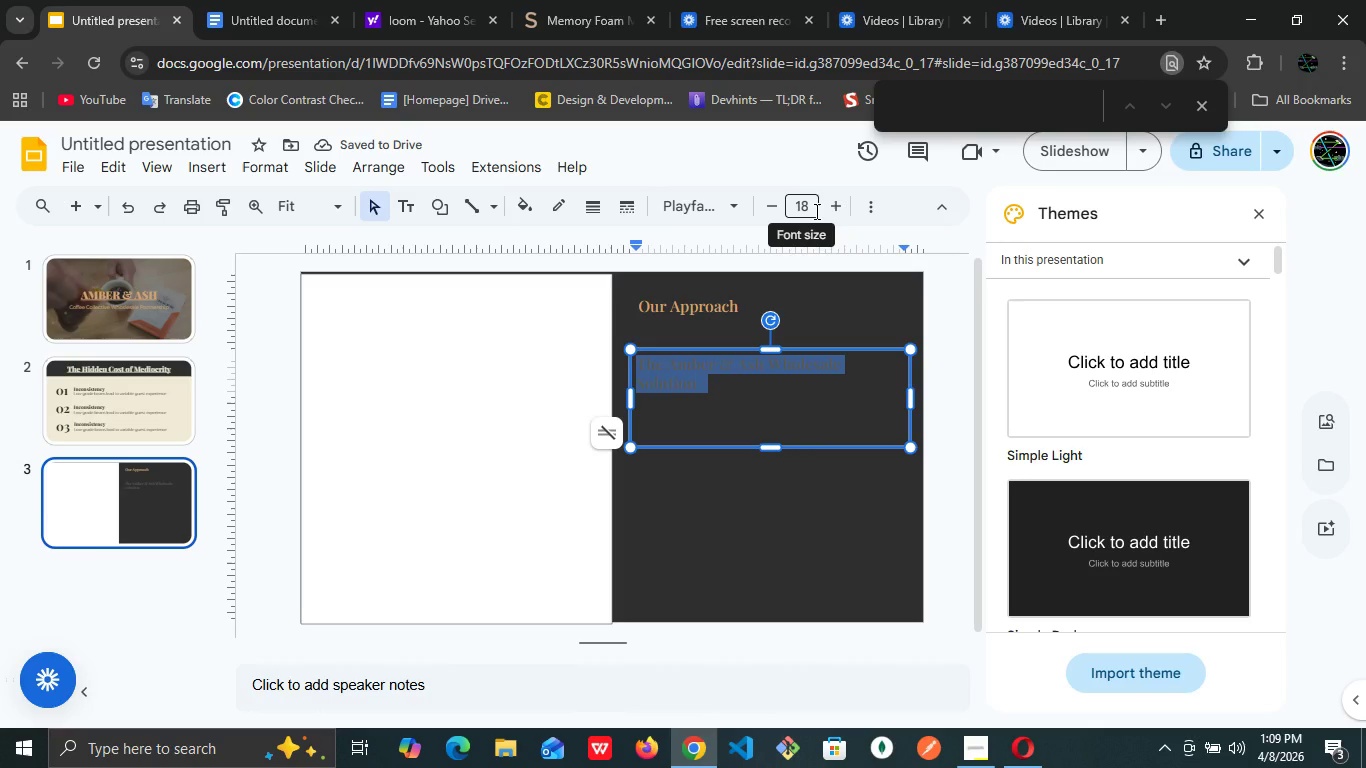 
left_click([806, 199])
 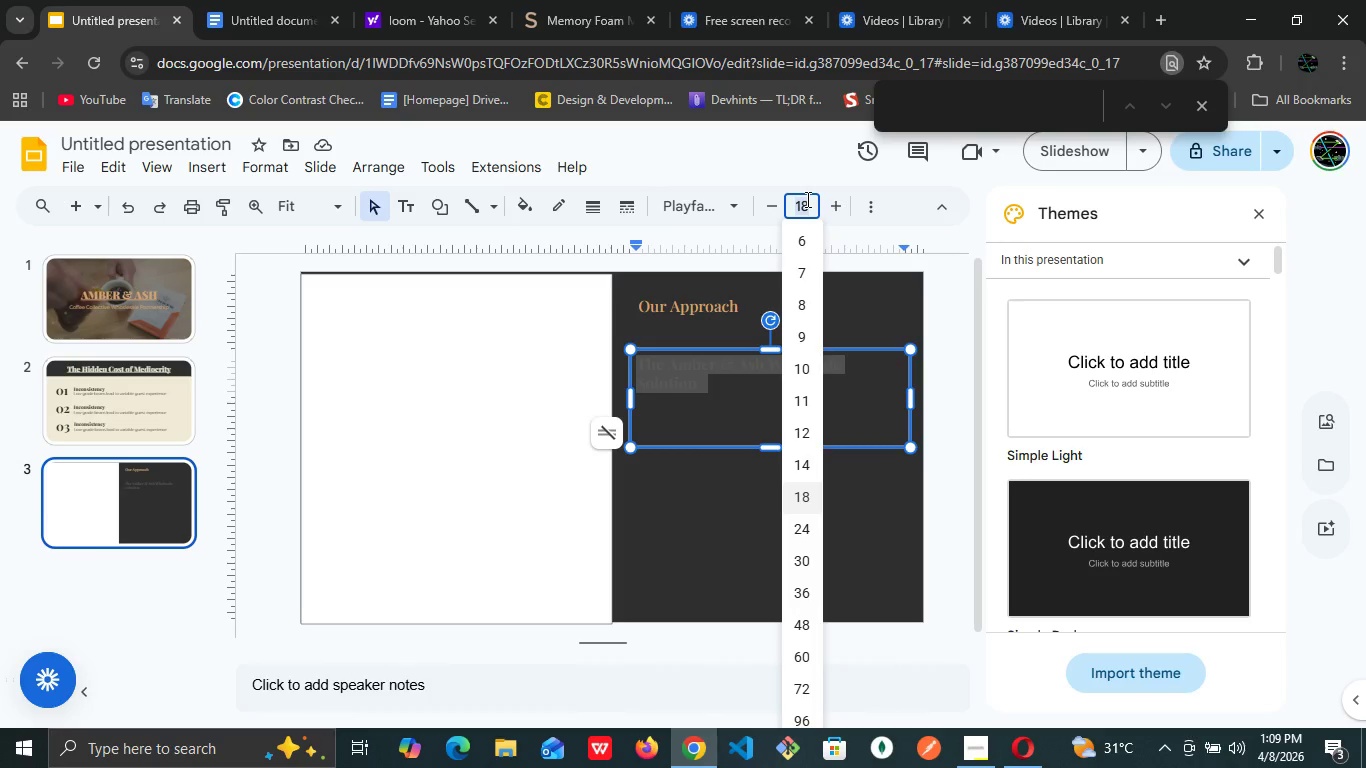 
type(30)
 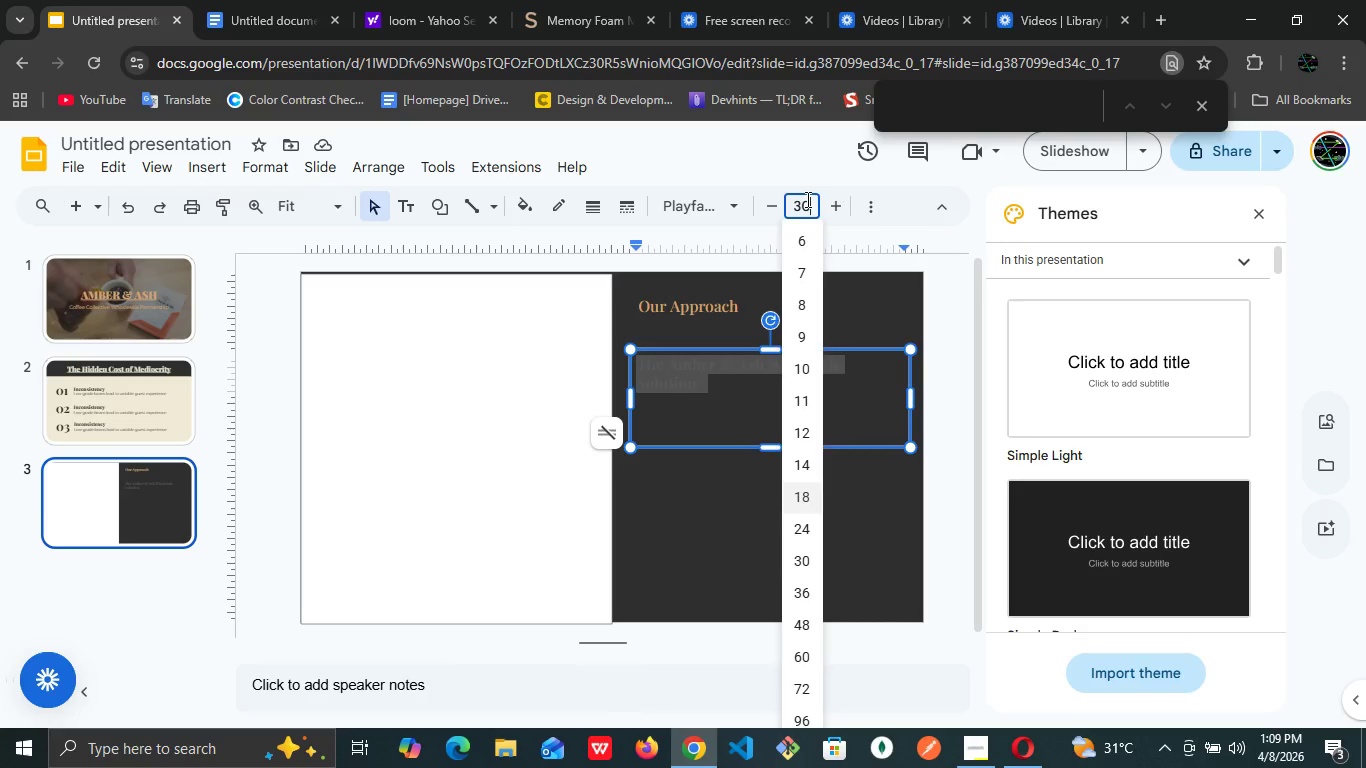 
key(Enter)
 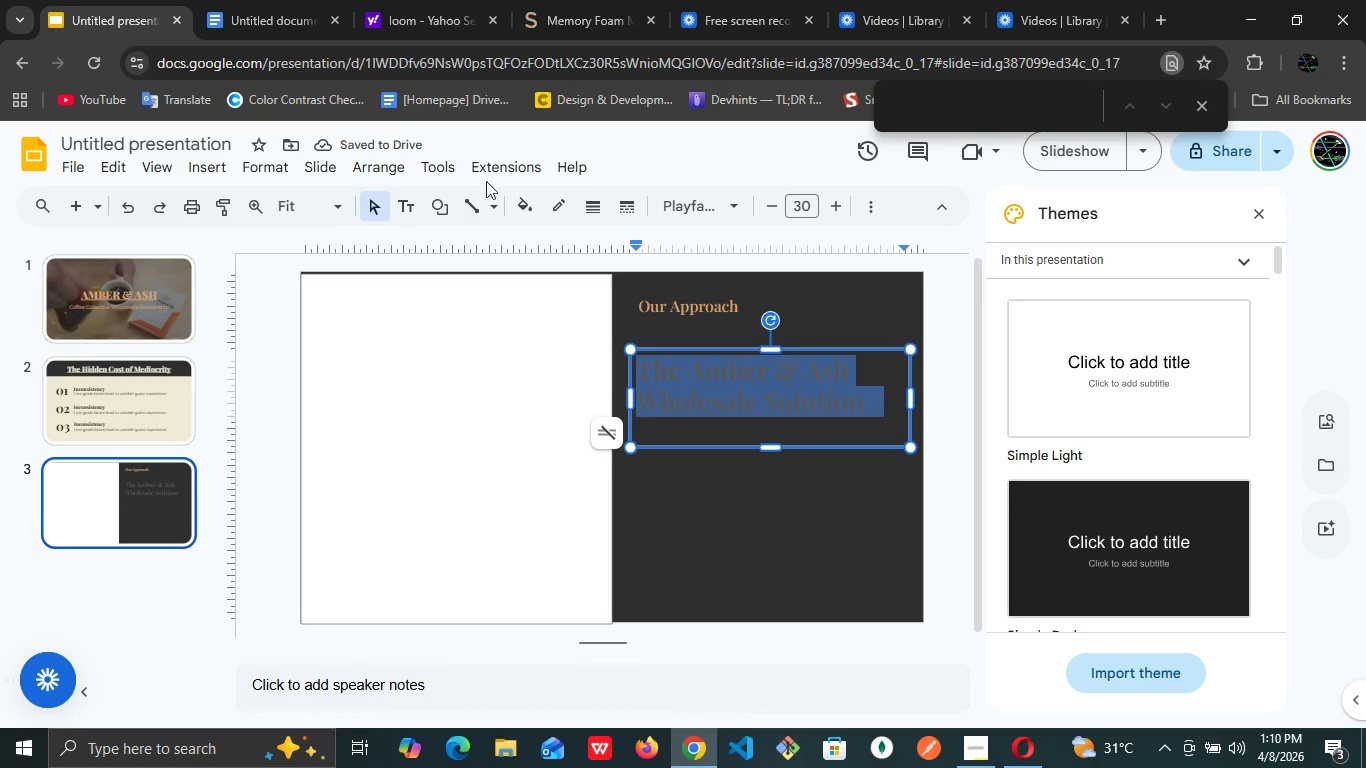 
wait(6.77)
 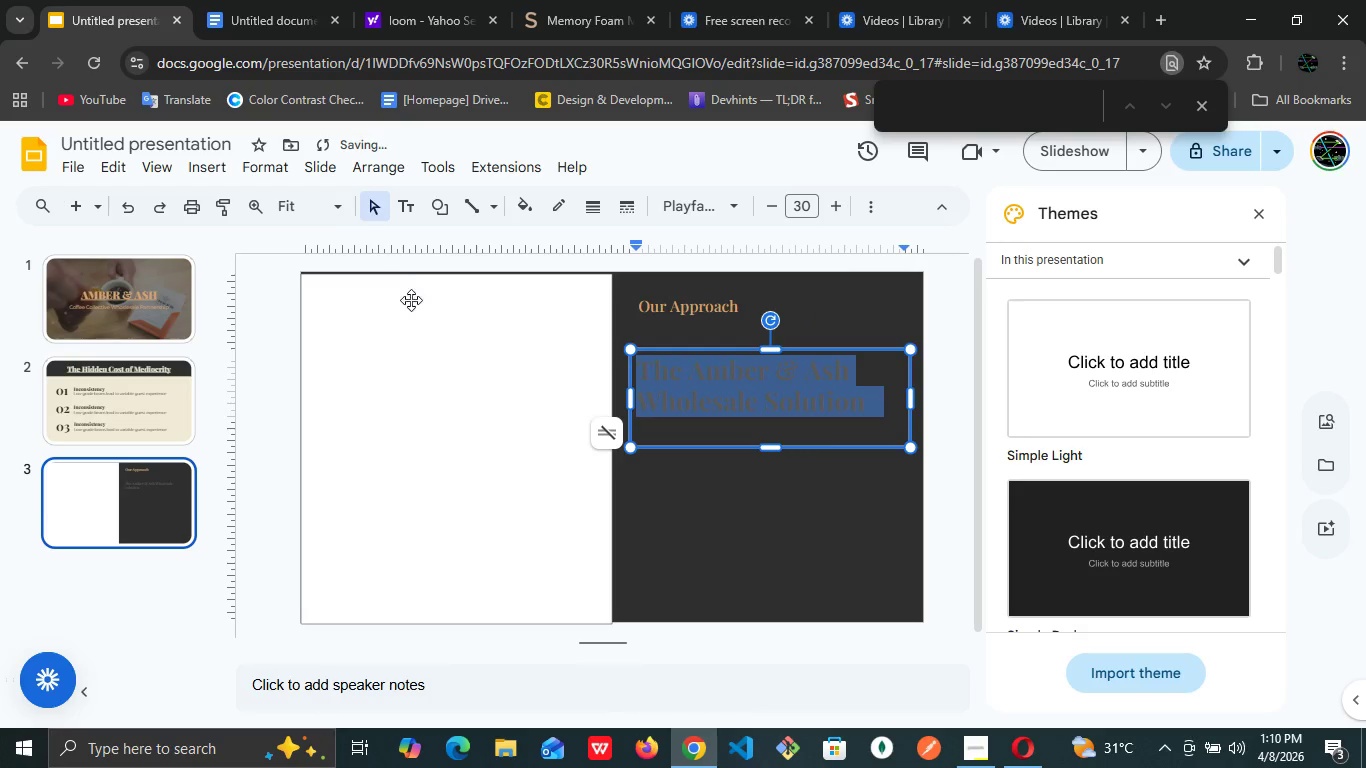 
left_click([866, 202])
 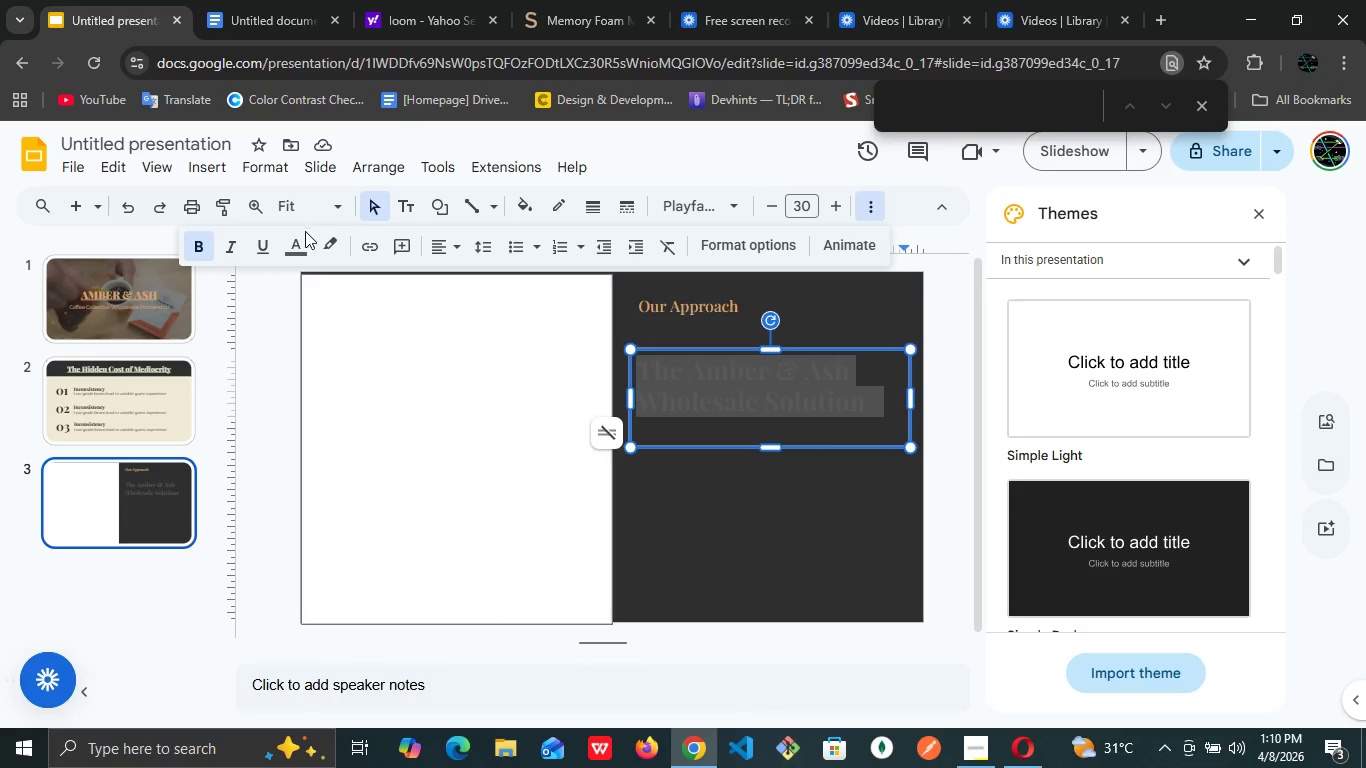 
left_click([304, 241])
 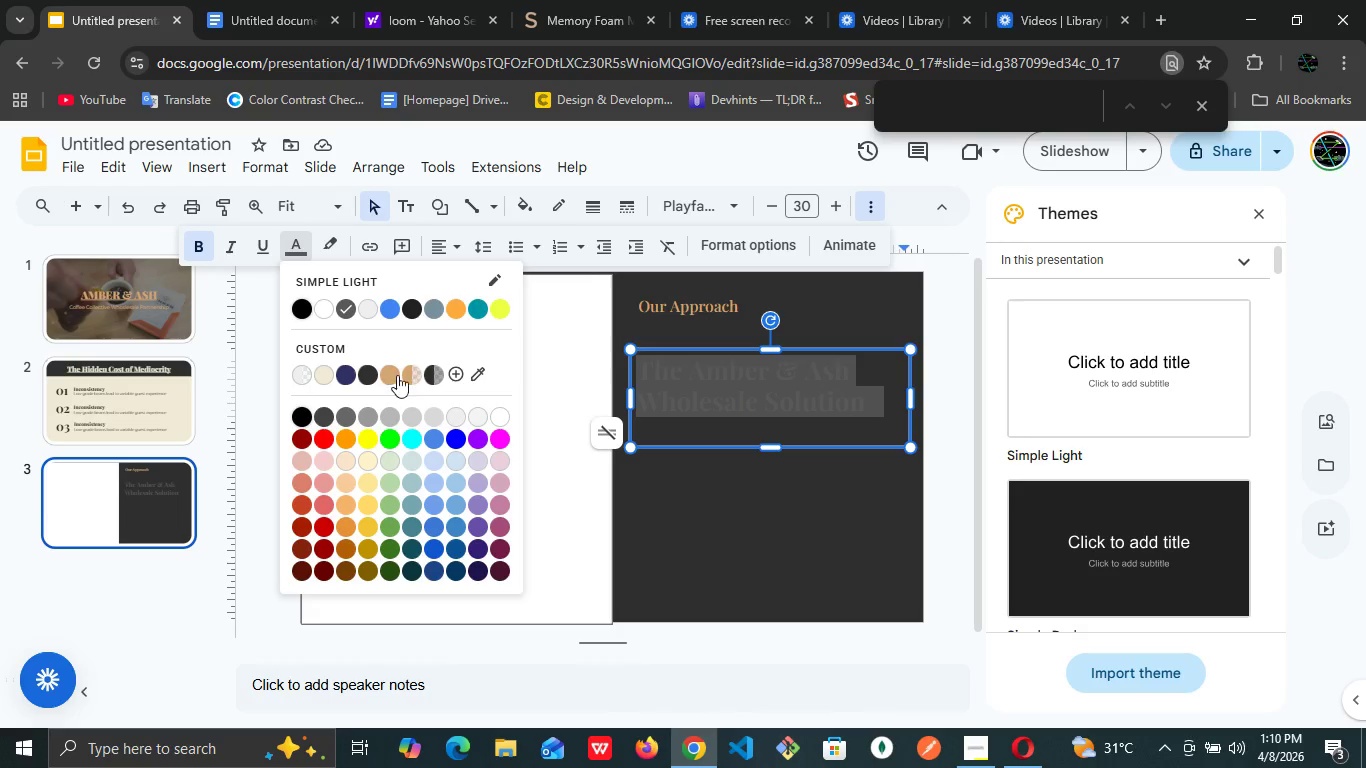 
left_click([396, 375])
 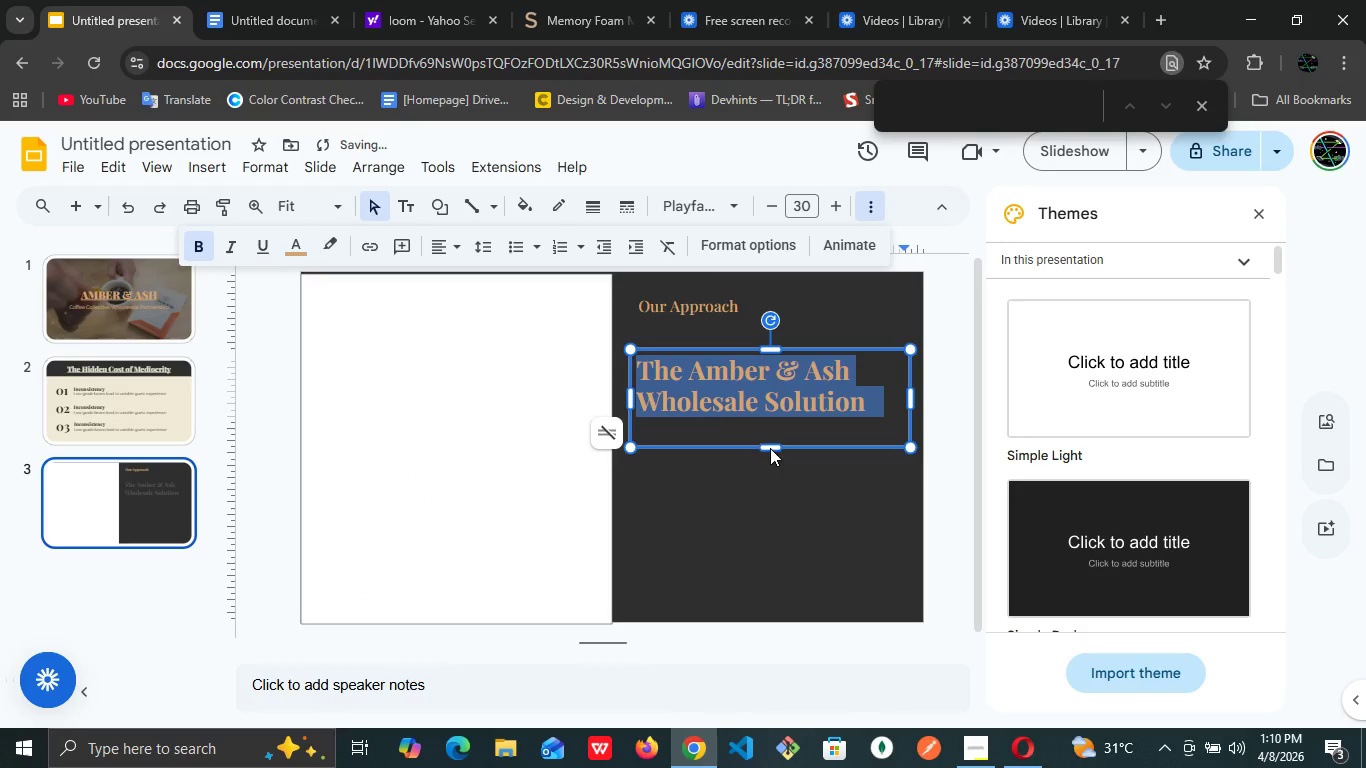 
left_click_drag(start_coordinate=[770, 448], to_coordinate=[754, 420])
 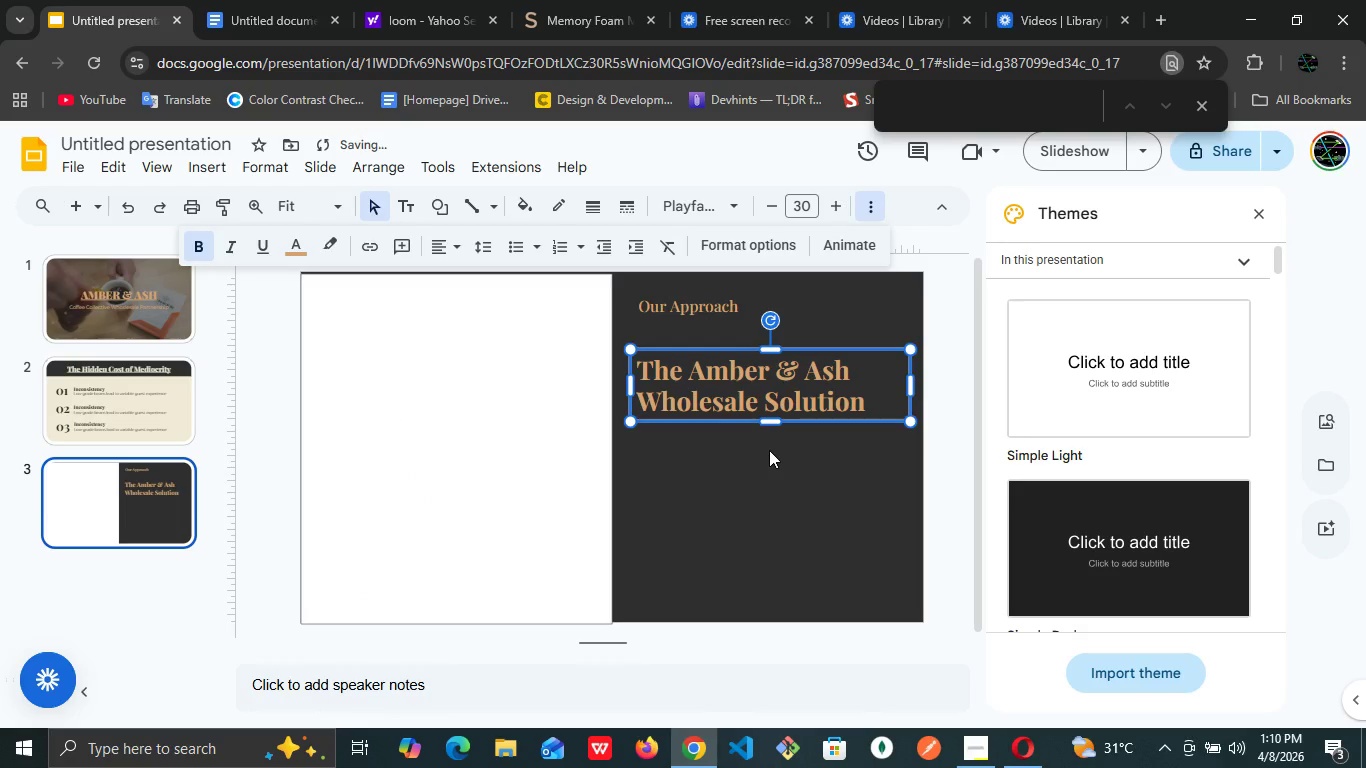 
left_click([769, 450])
 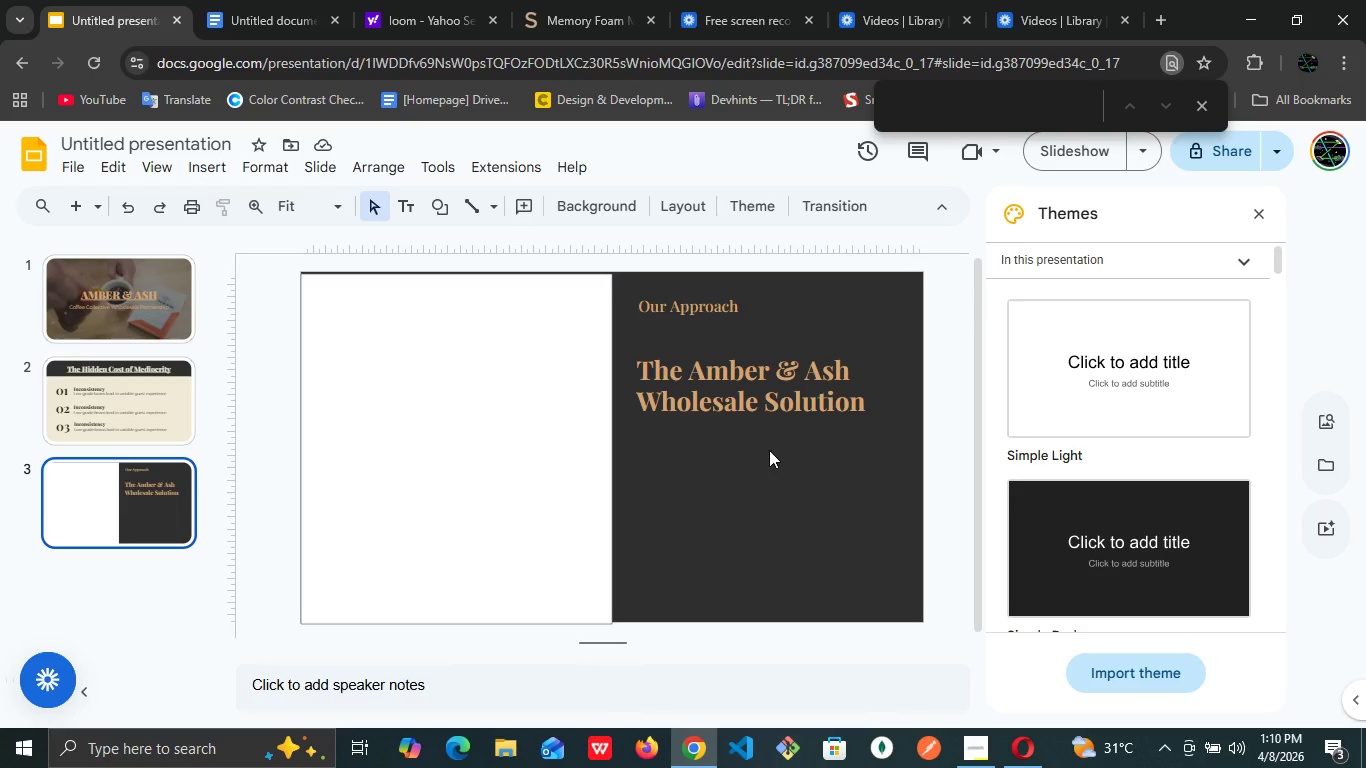 
wait(11.36)
 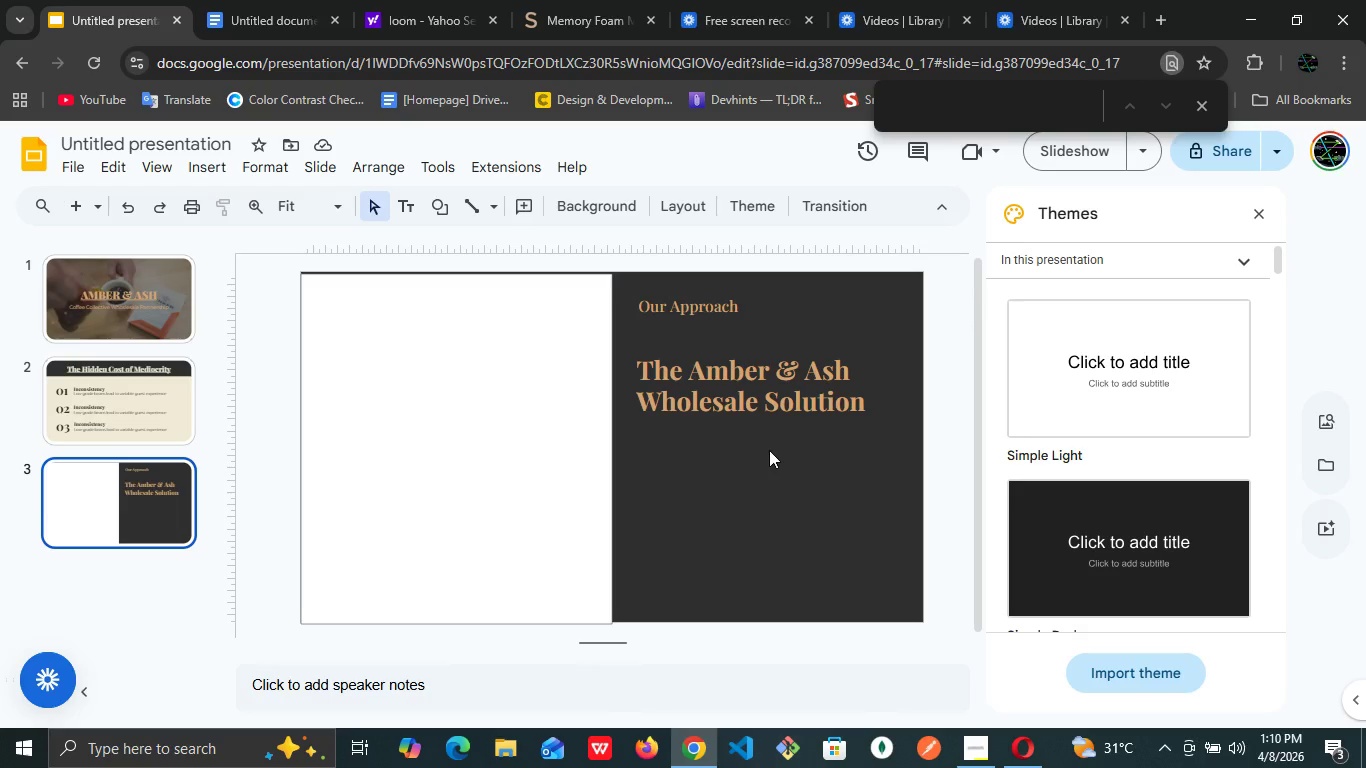 
mouse_move([1088, 760])
 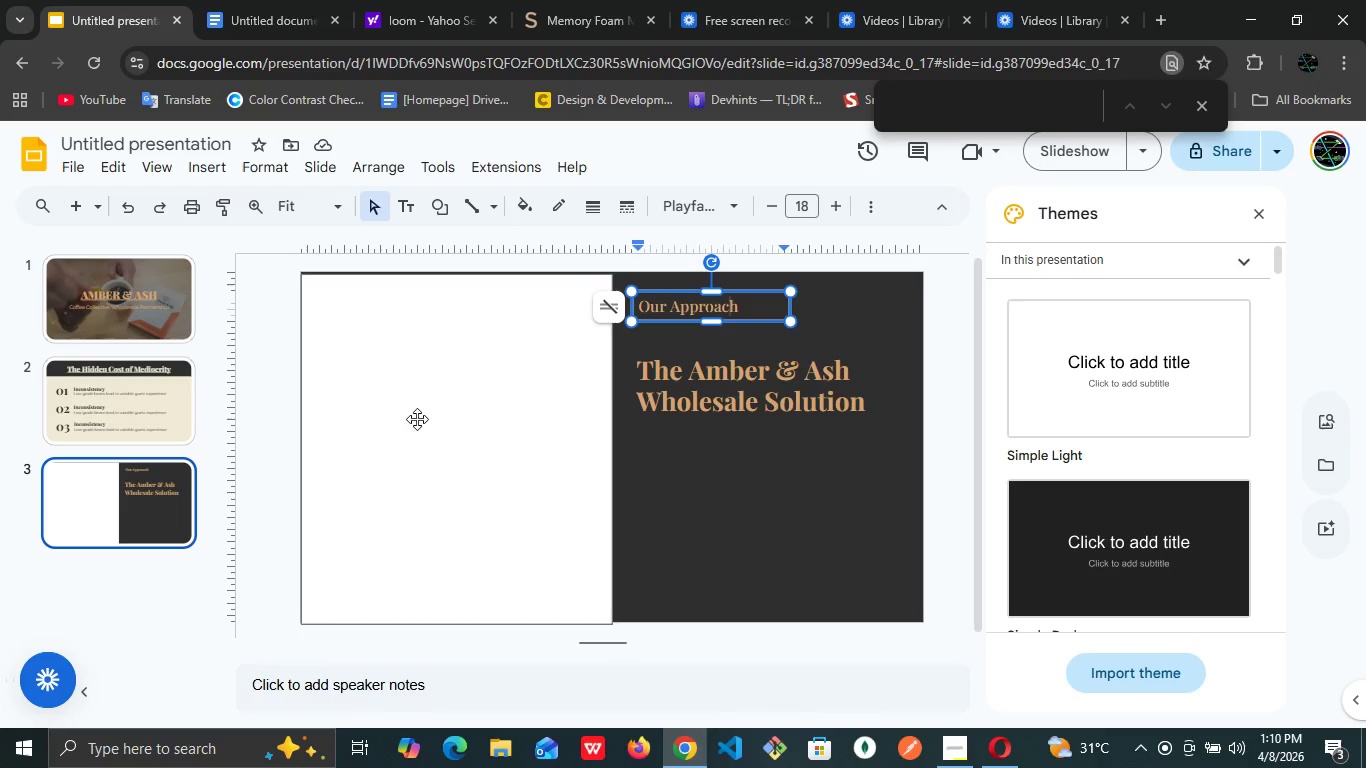 
left_click([686, 390])
 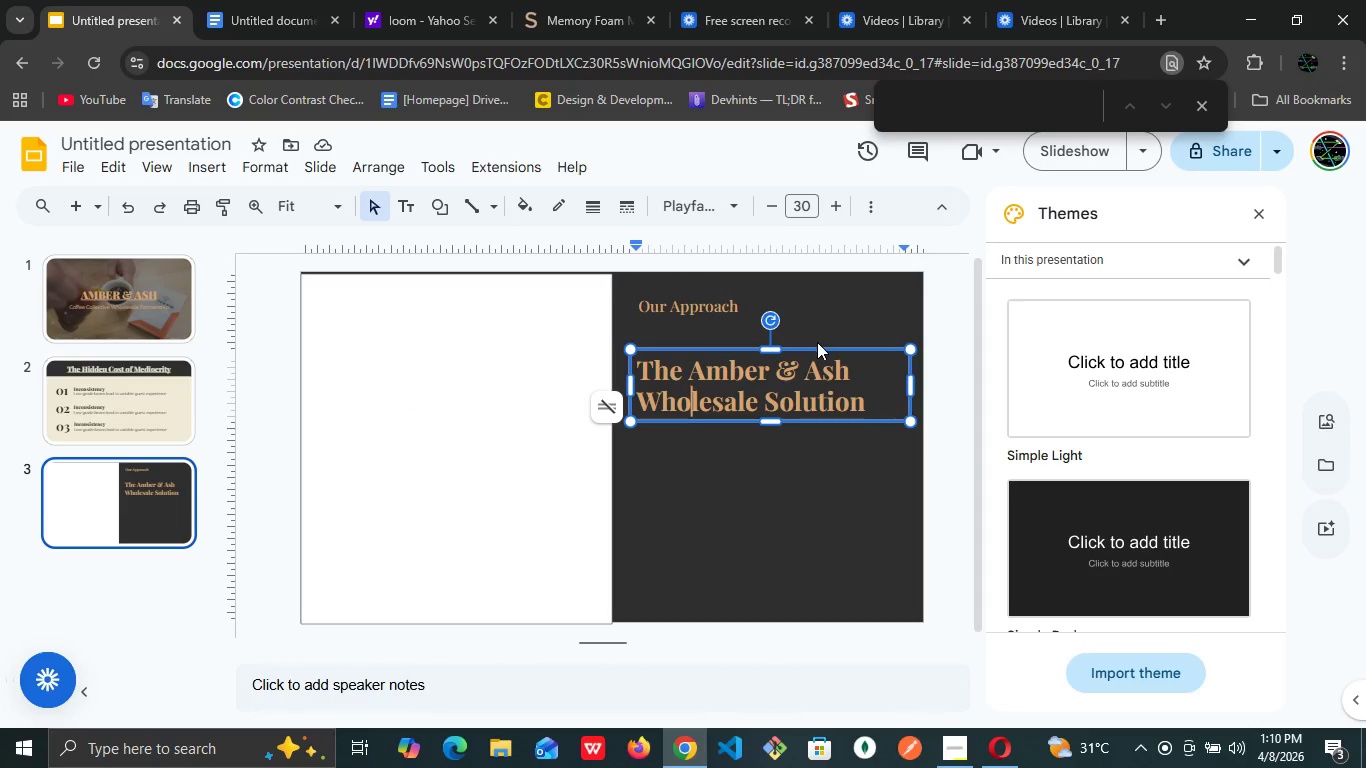 
key(Control+A)
 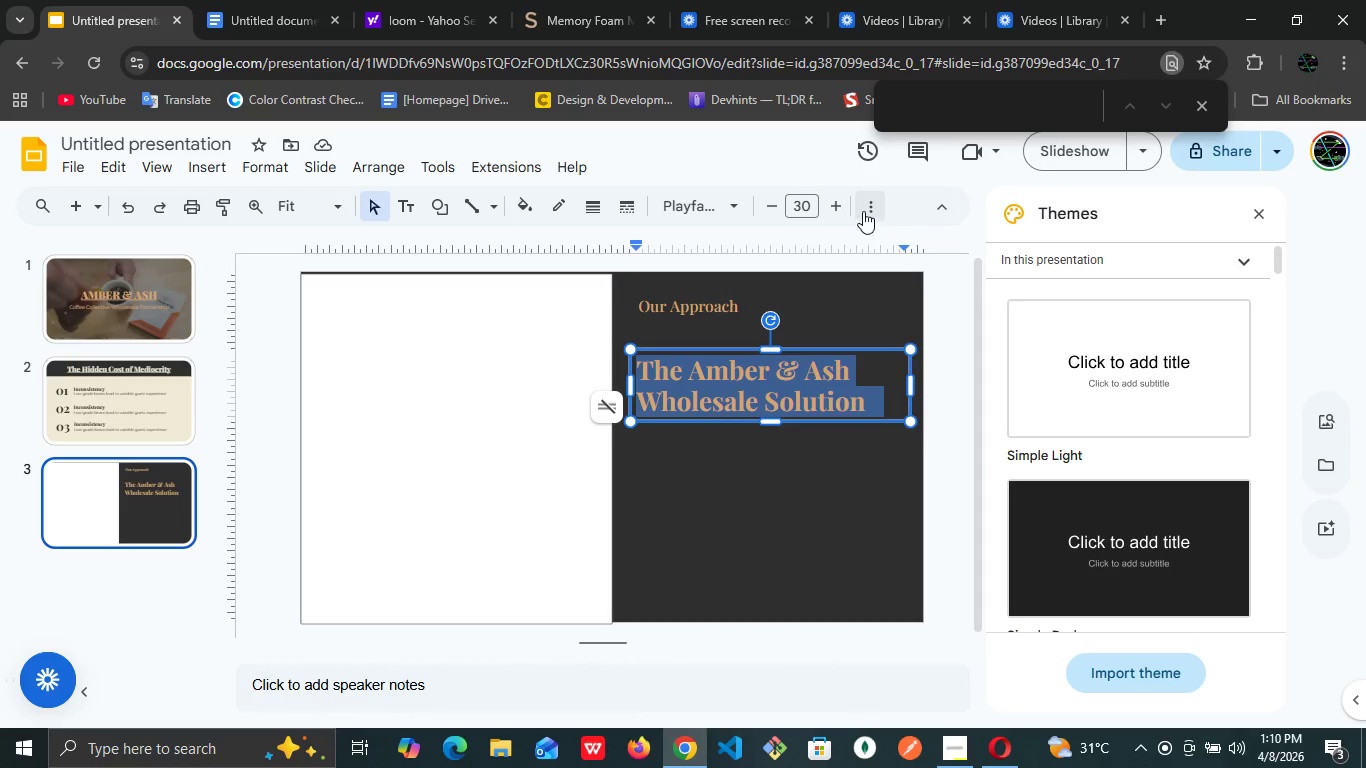 
left_click([863, 211])
 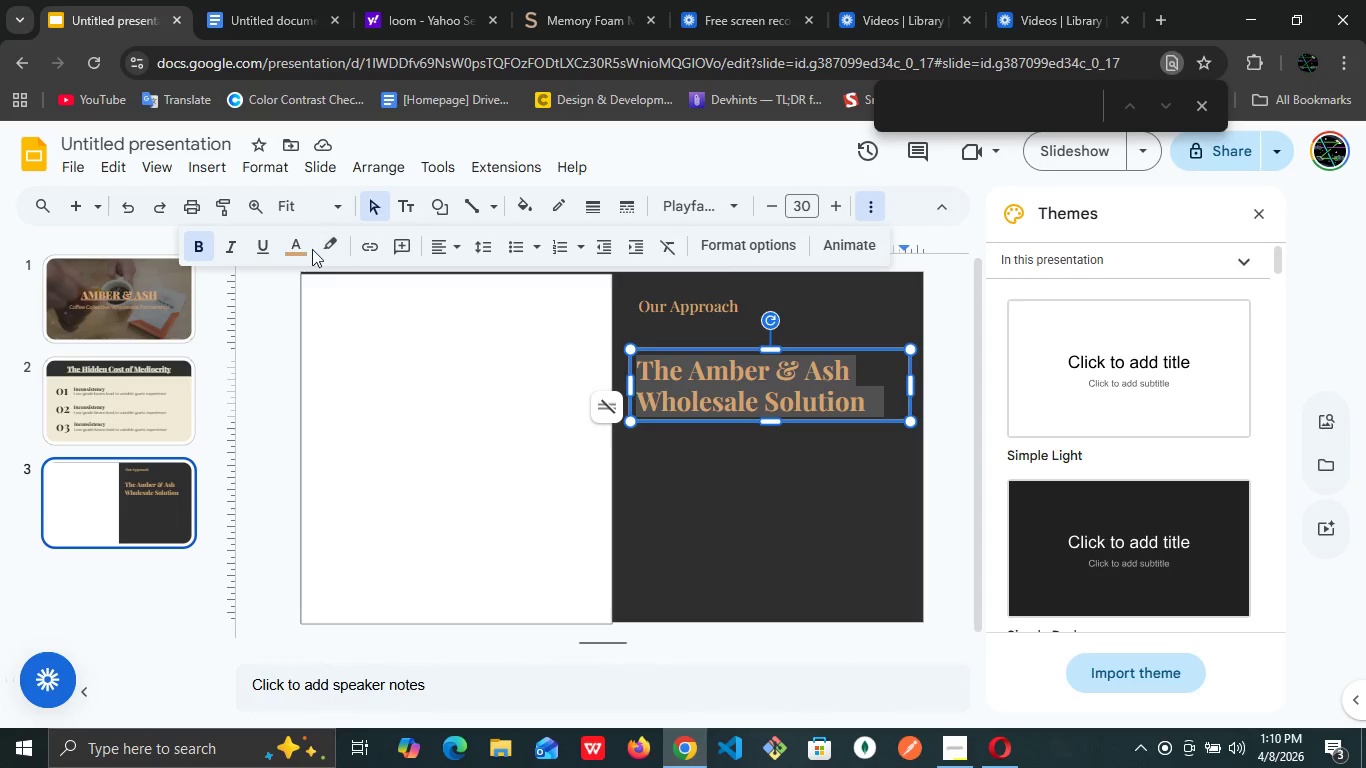 
left_click([311, 249])
 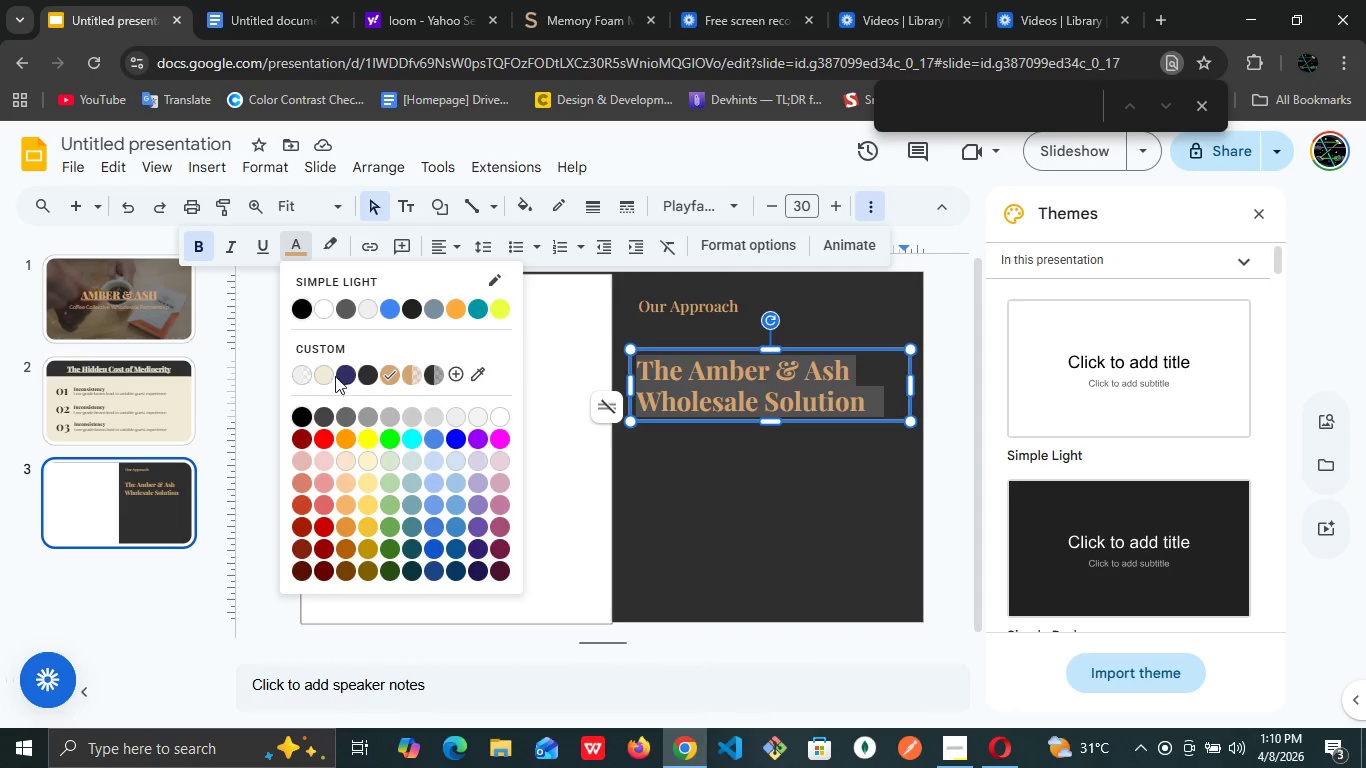 
left_click([329, 372])
 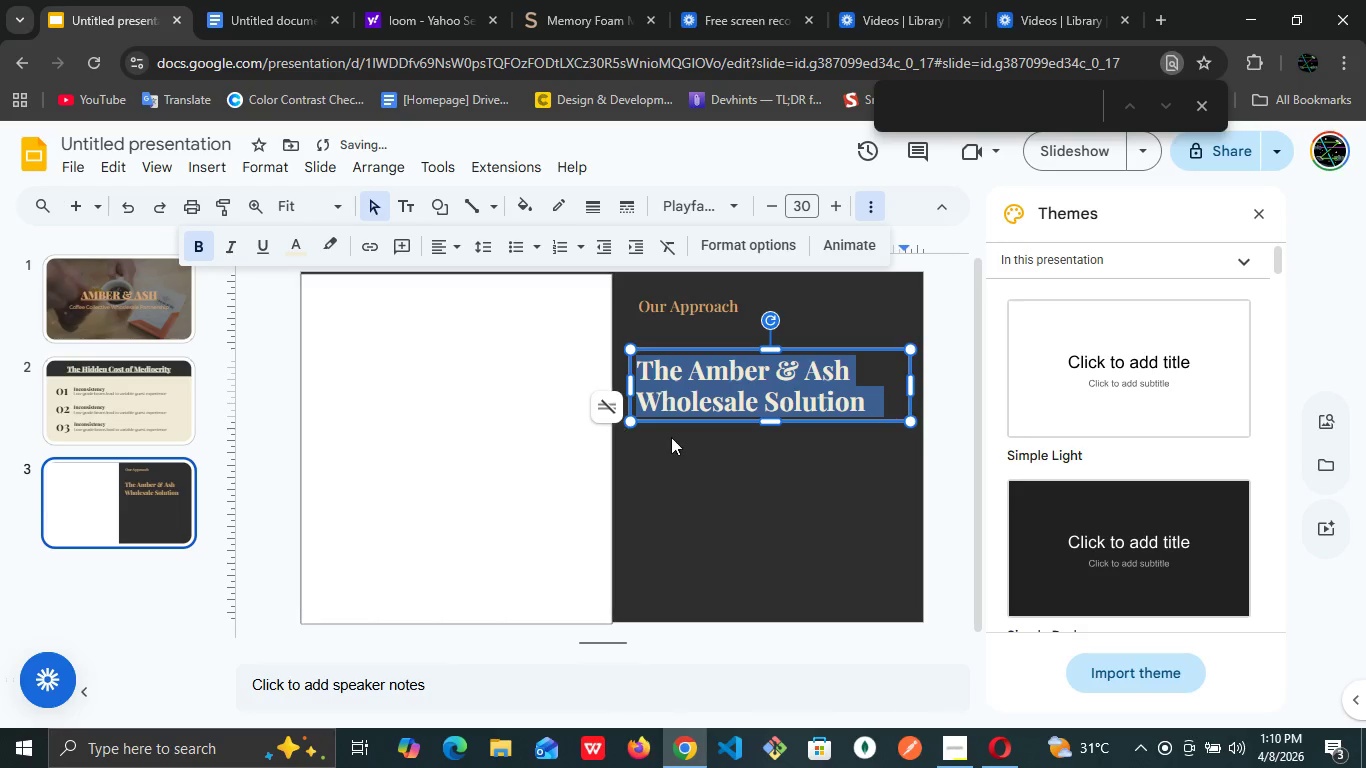 
left_click([671, 438])
 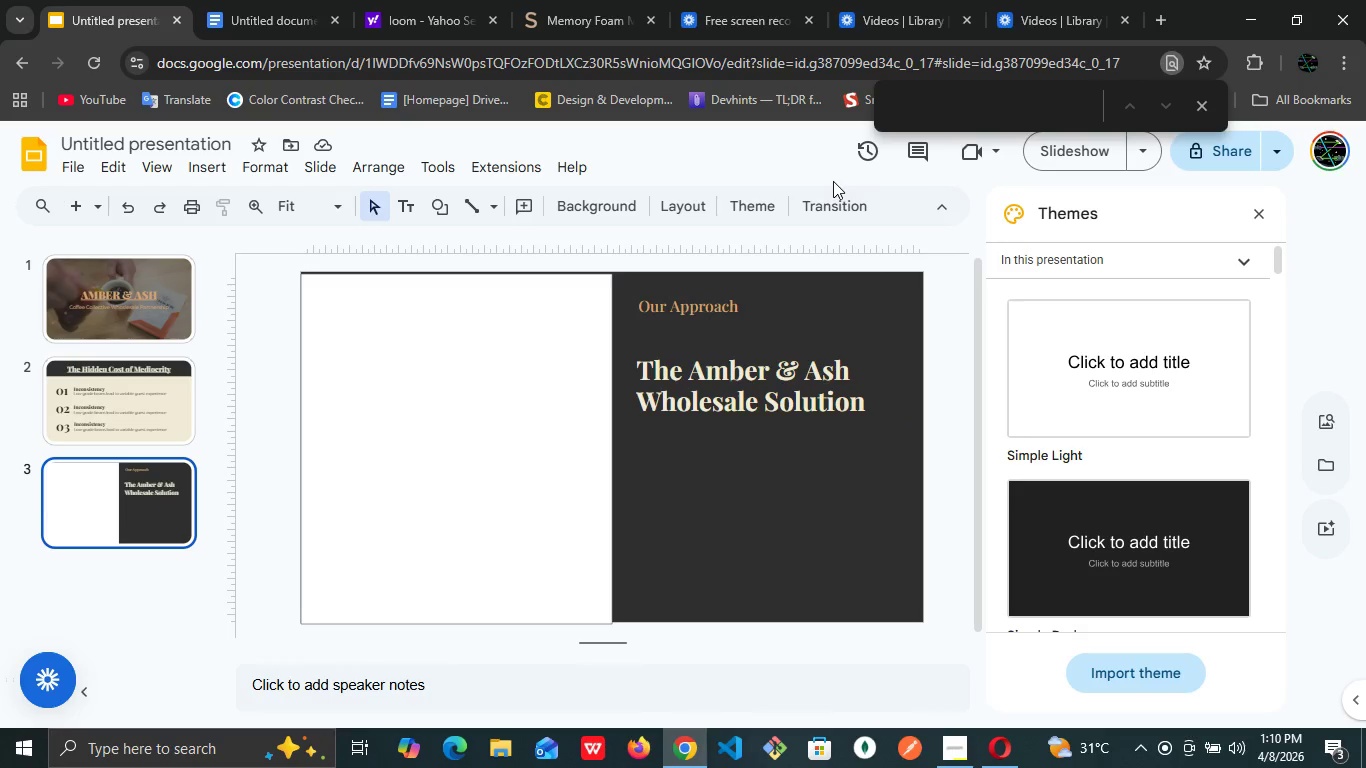 
wait(7.52)
 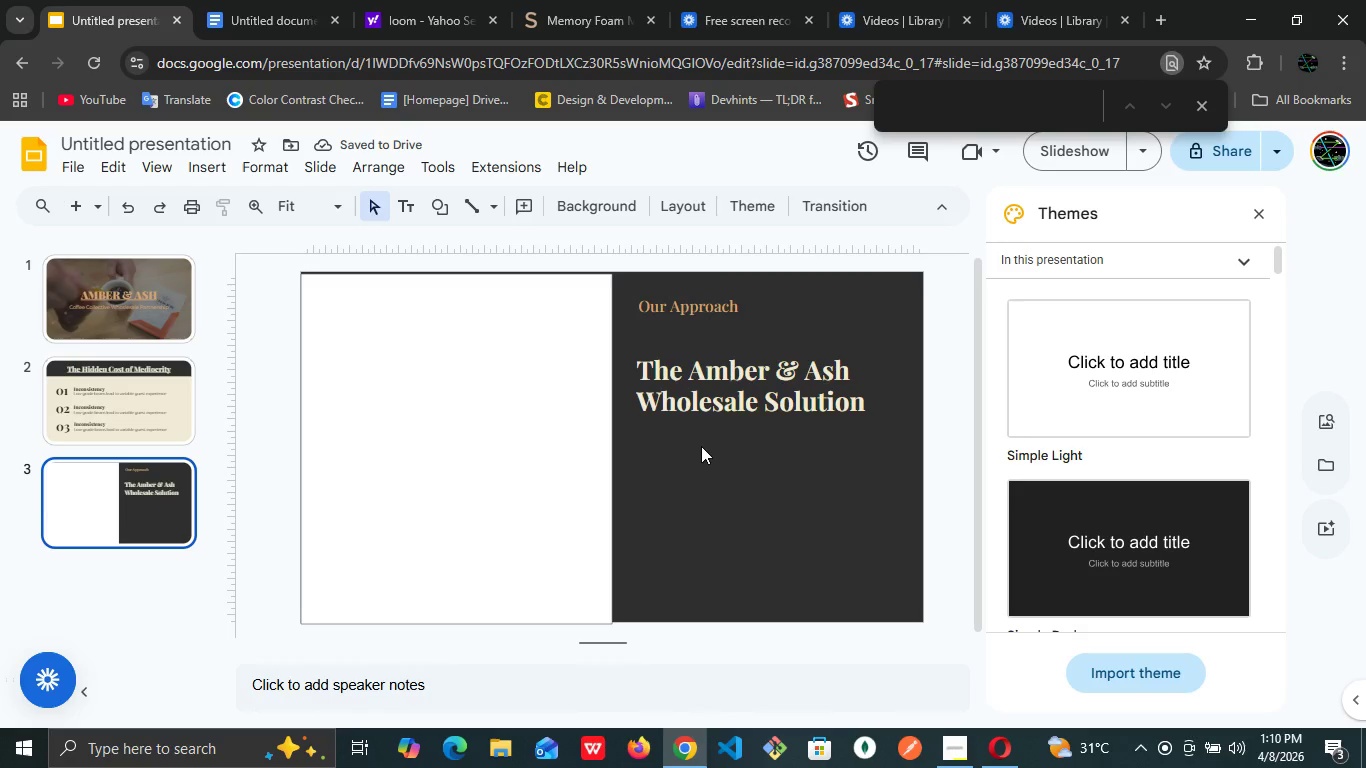 
left_click([701, 398])
 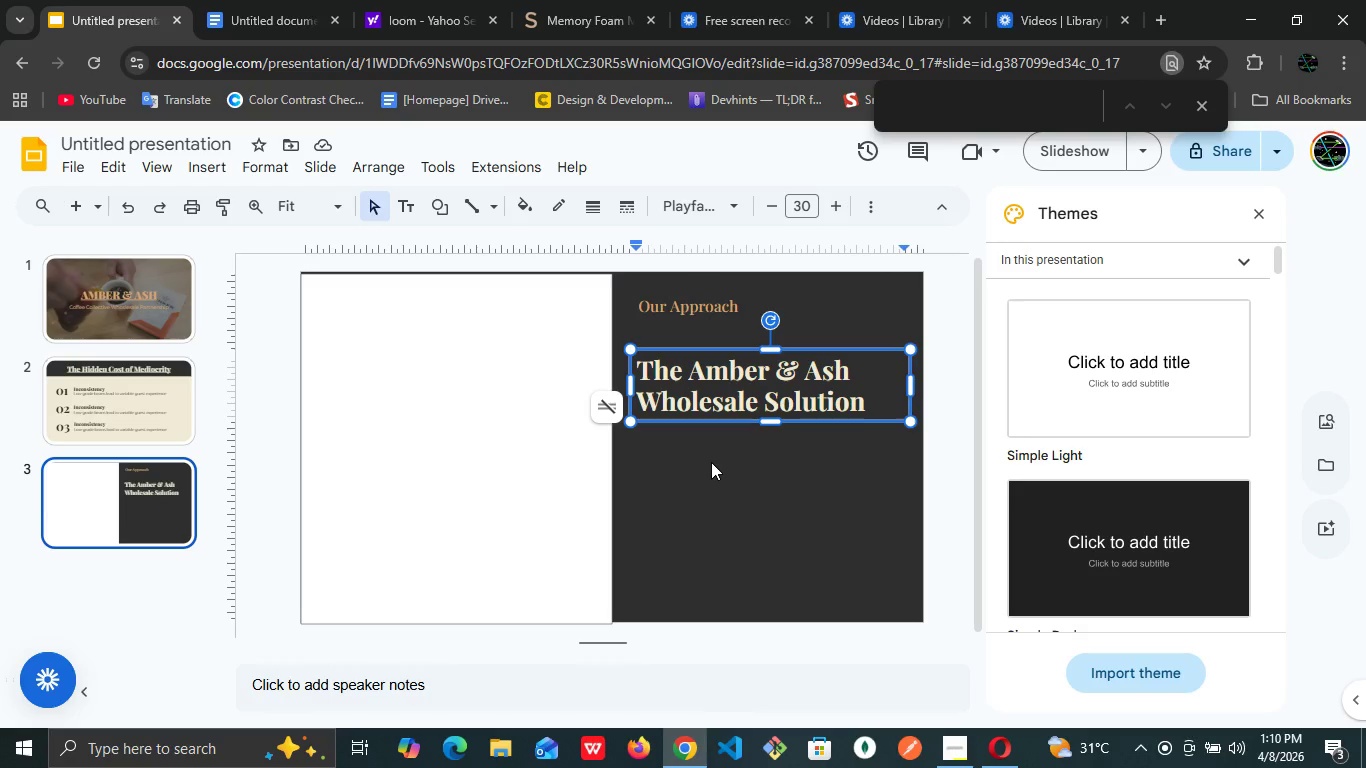 
left_click([711, 462])
 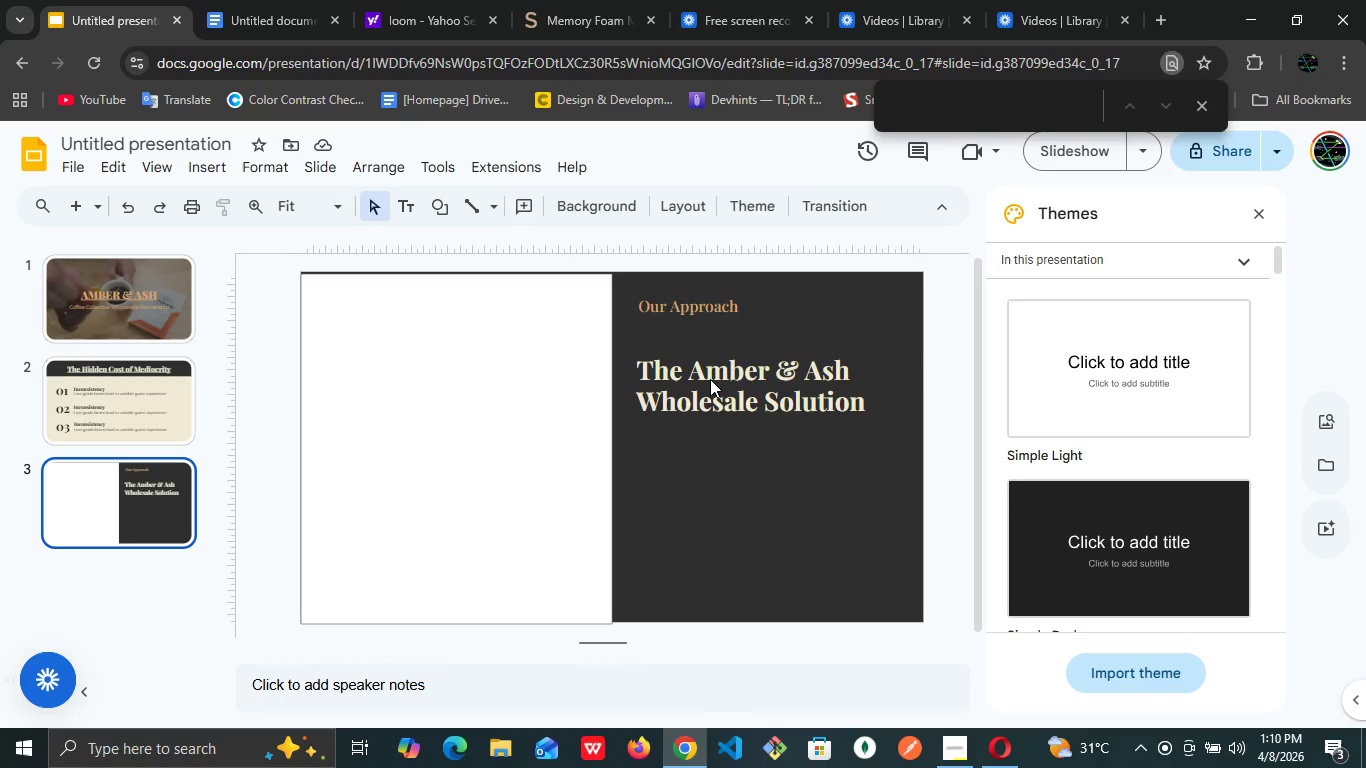 
left_click([710, 379])
 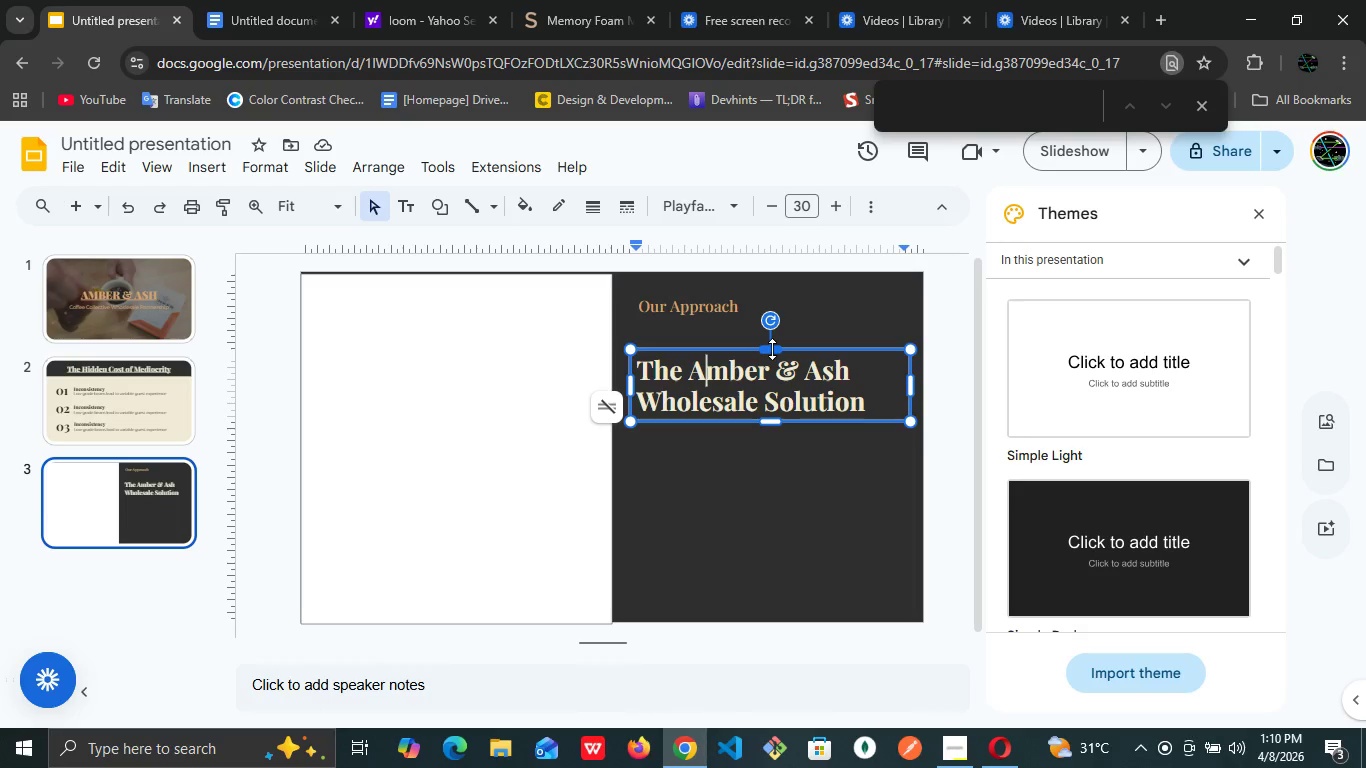 
left_click_drag(start_coordinate=[772, 349], to_coordinate=[766, 342])
 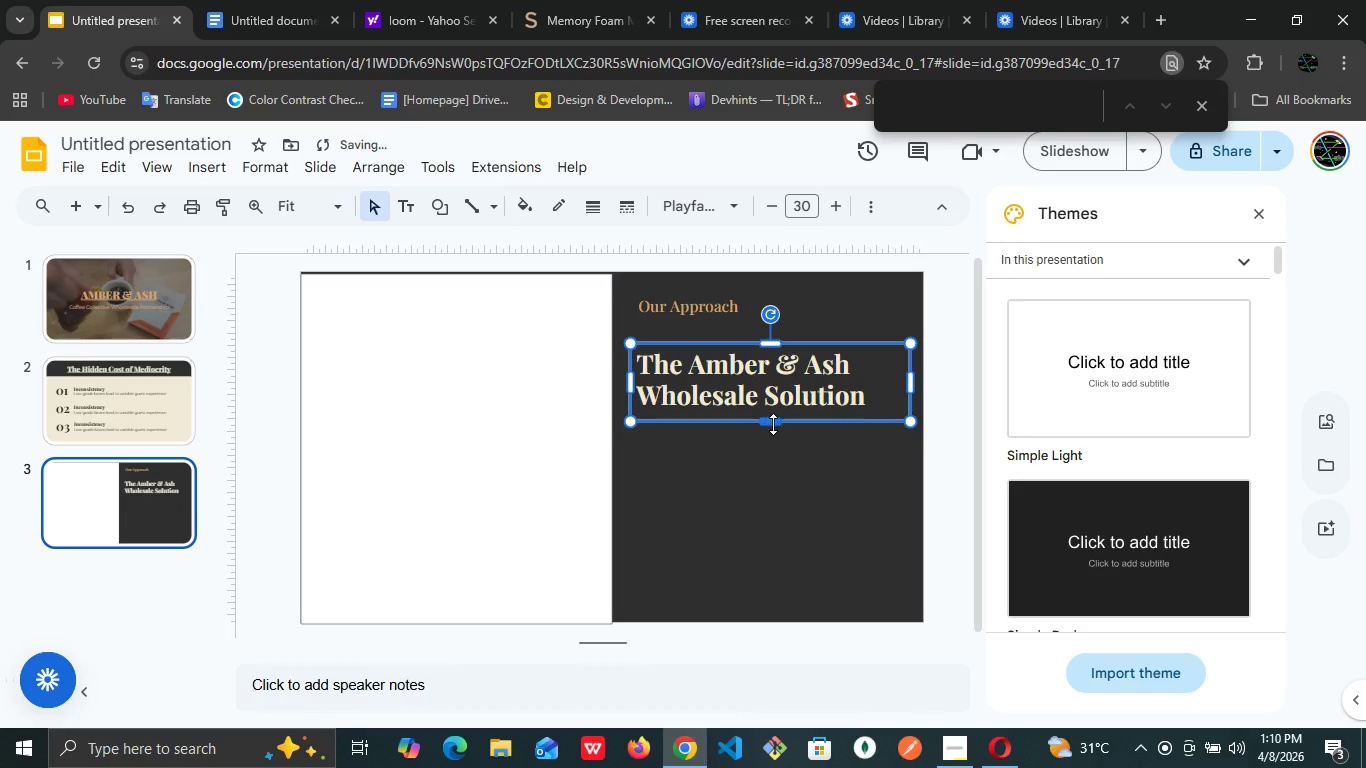 
left_click_drag(start_coordinate=[773, 424], to_coordinate=[763, 413])
 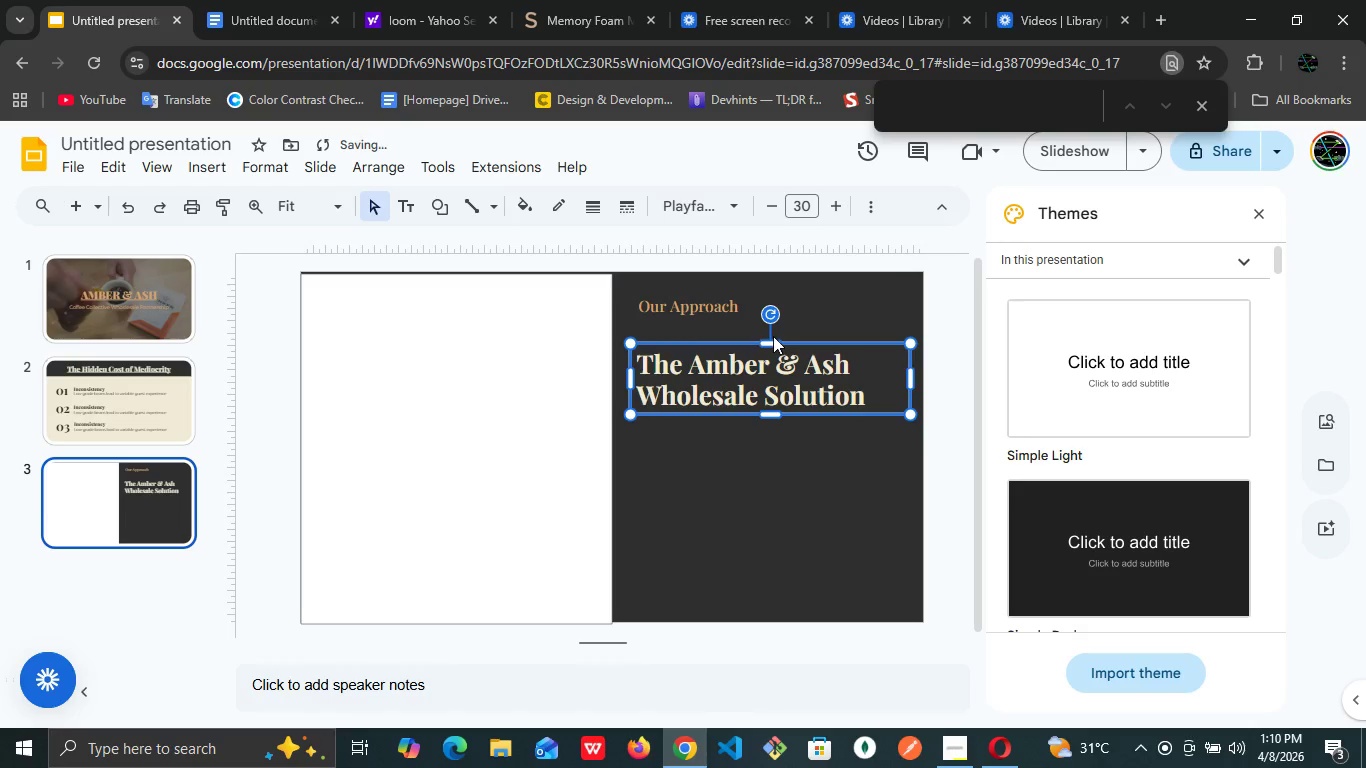 
left_click_drag(start_coordinate=[771, 345], to_coordinate=[762, 333])
 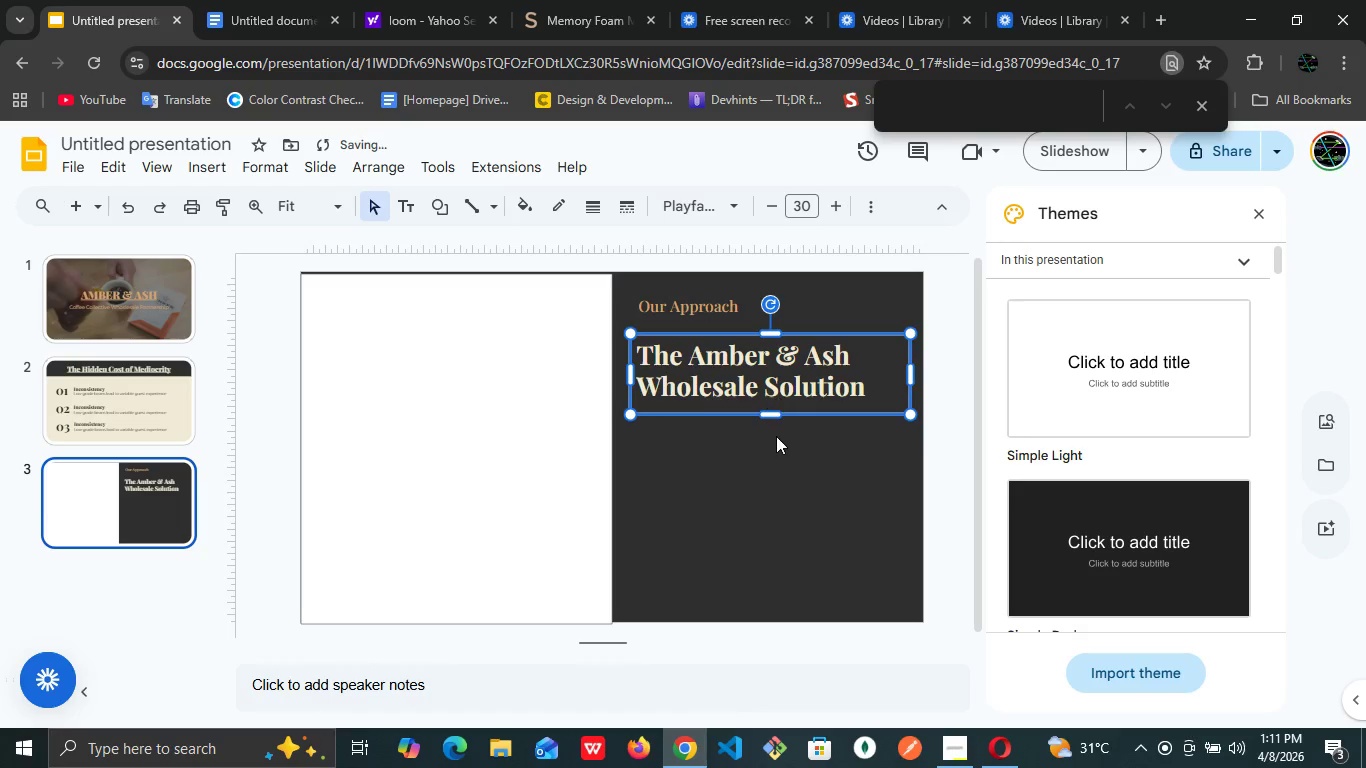 
left_click([771, 443])
 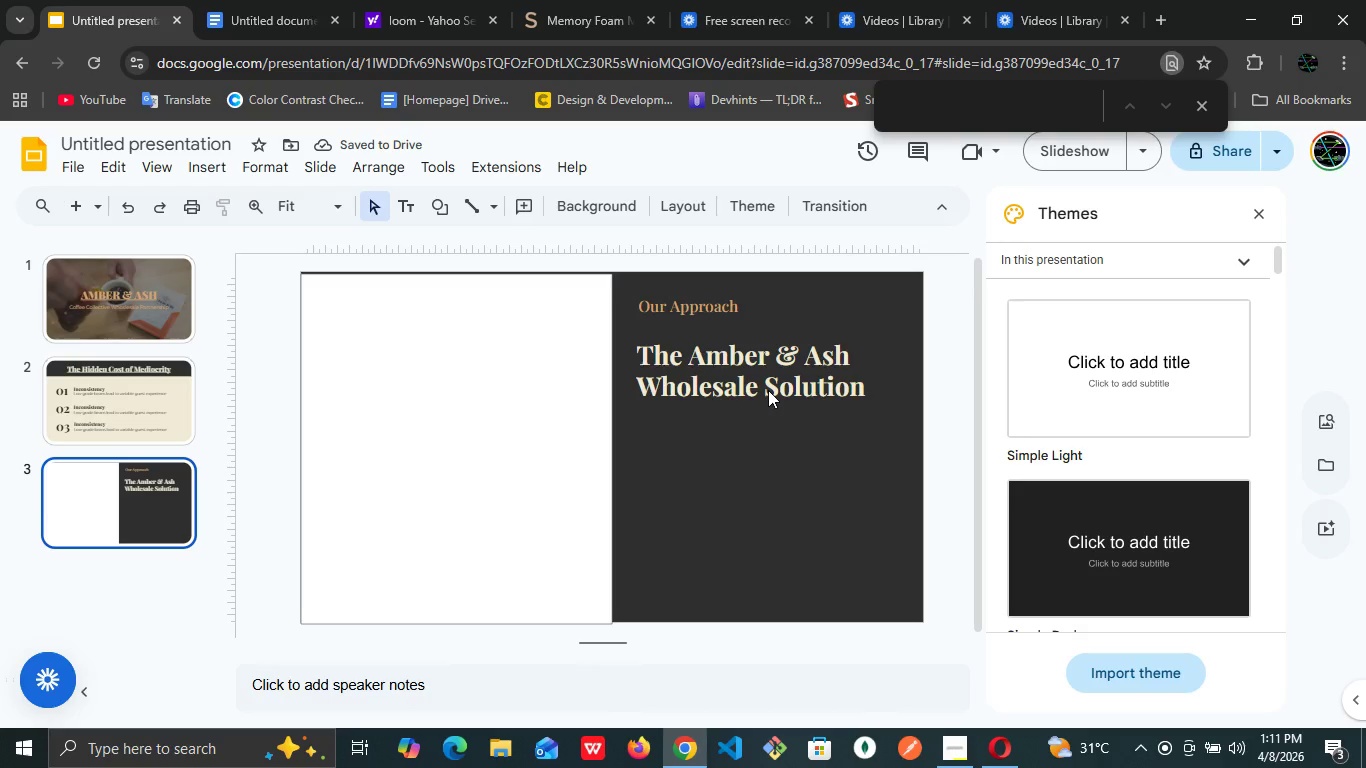 
left_click([768, 390])
 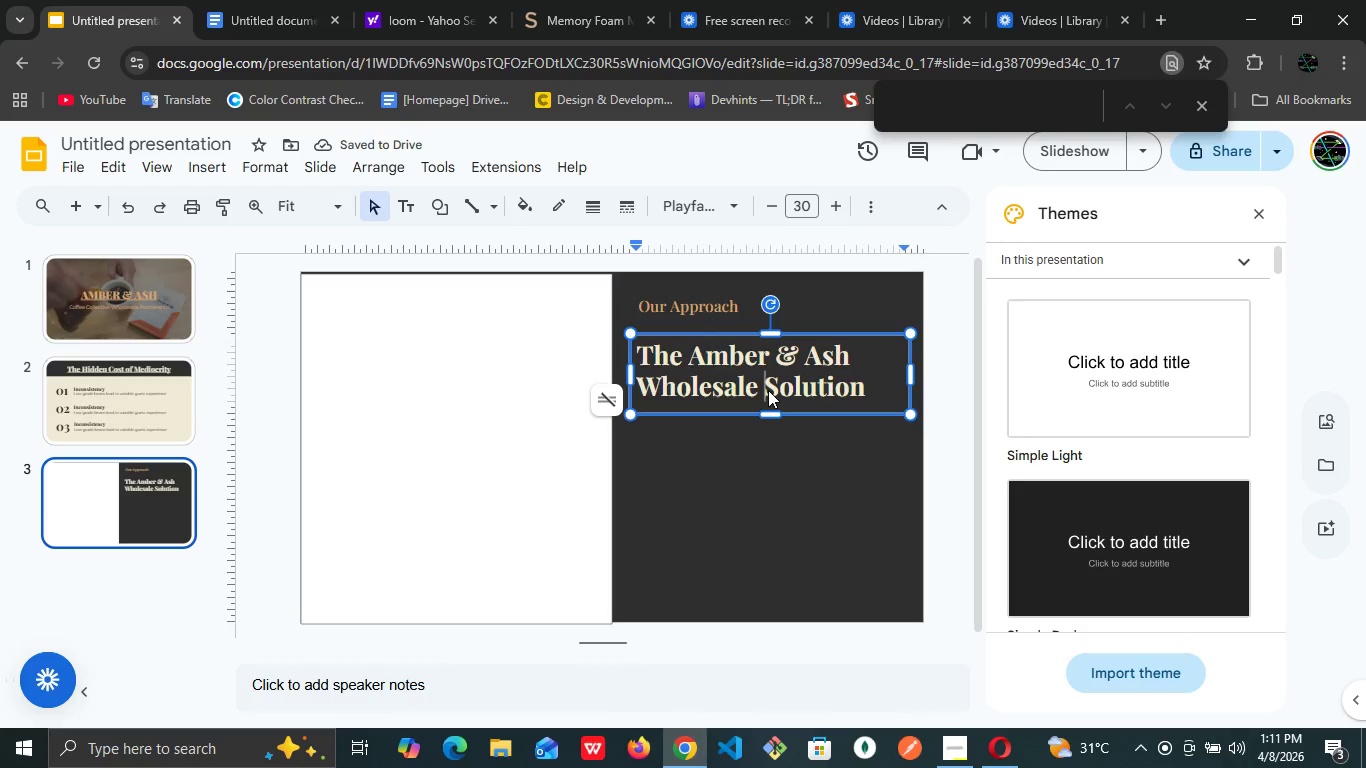 
key(ArrowUp)
 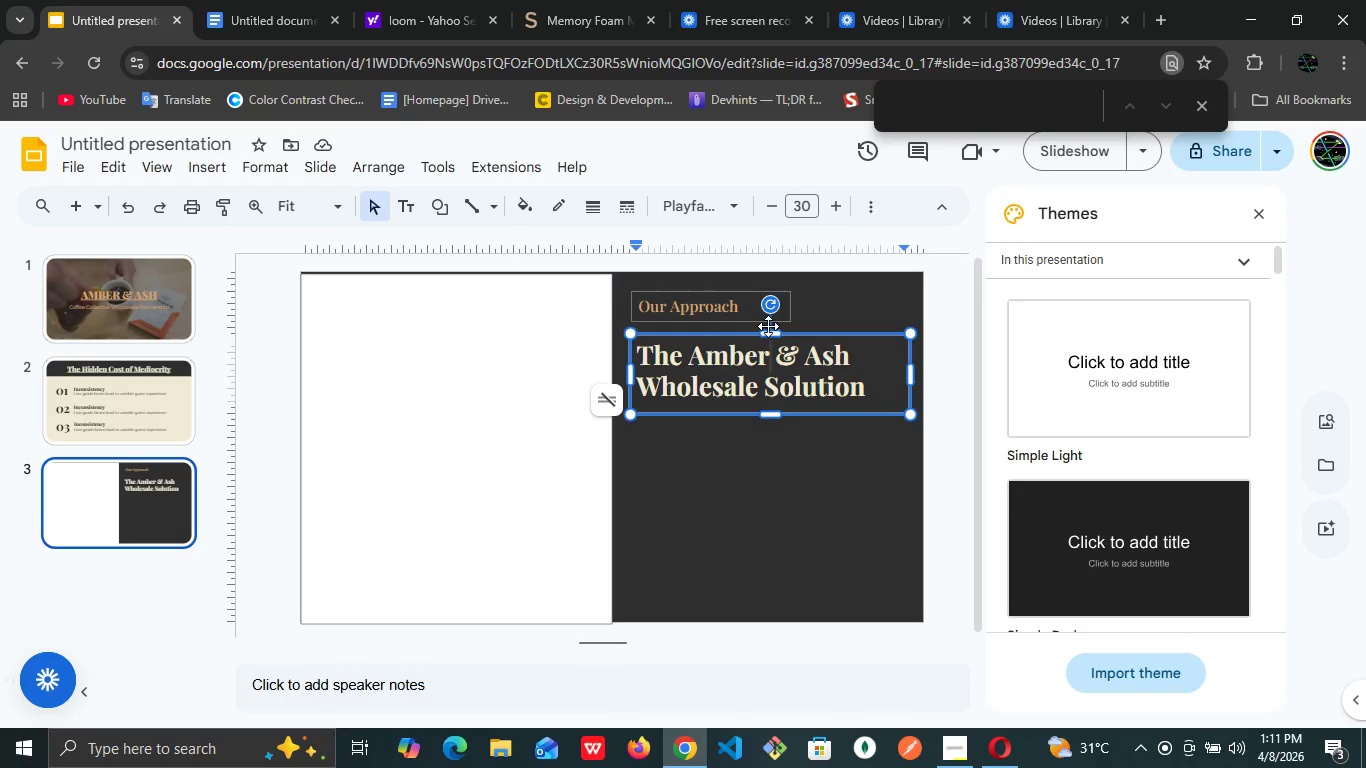 
left_click_drag(start_coordinate=[768, 333], to_coordinate=[762, 326])
 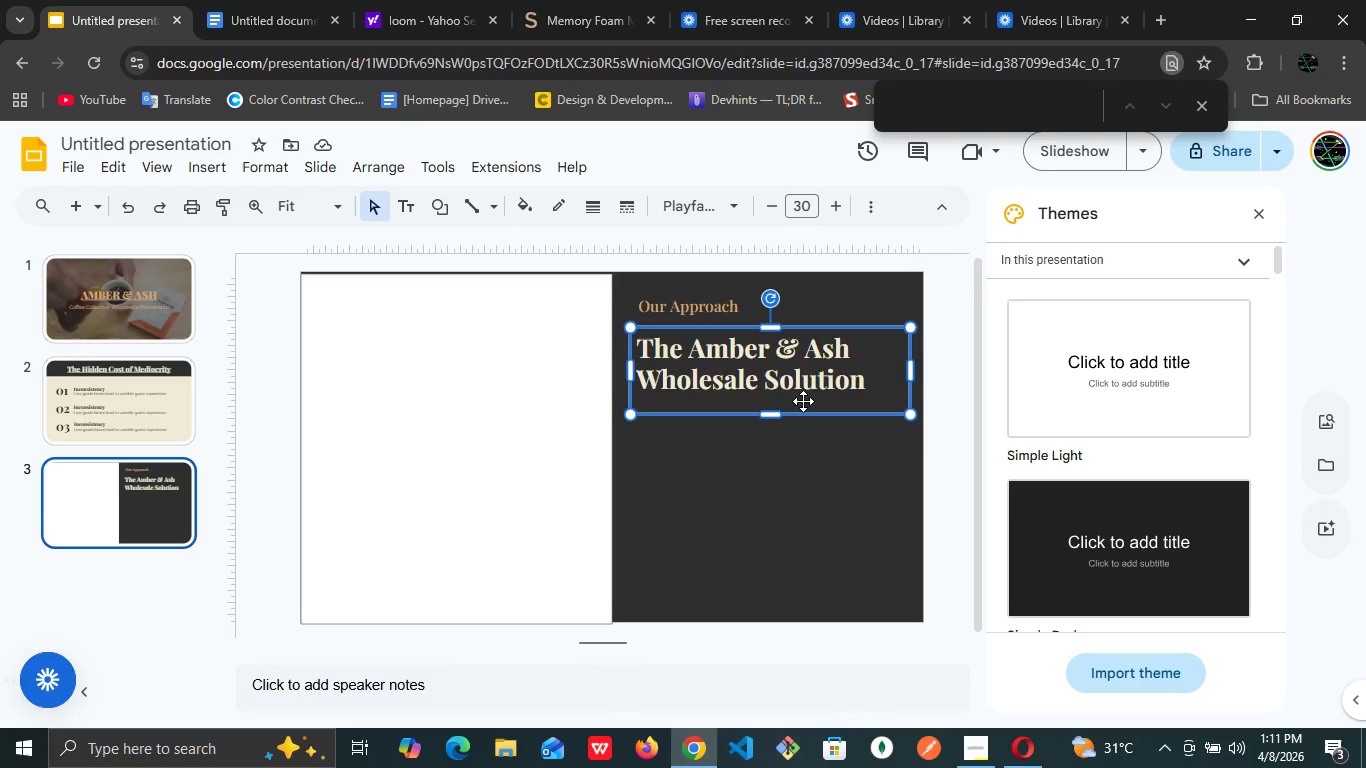 
wait(11.52)
 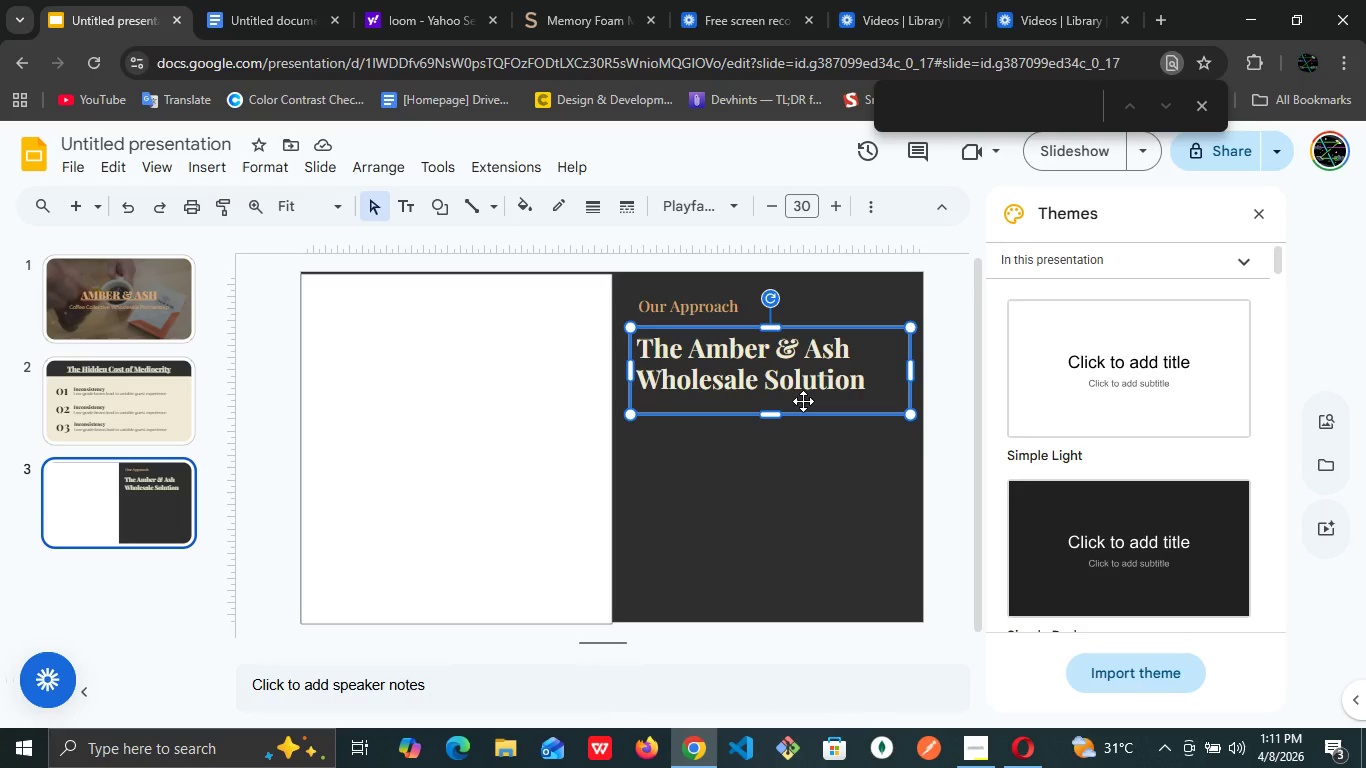 
left_click_drag(start_coordinate=[765, 412], to_coordinate=[760, 406])
 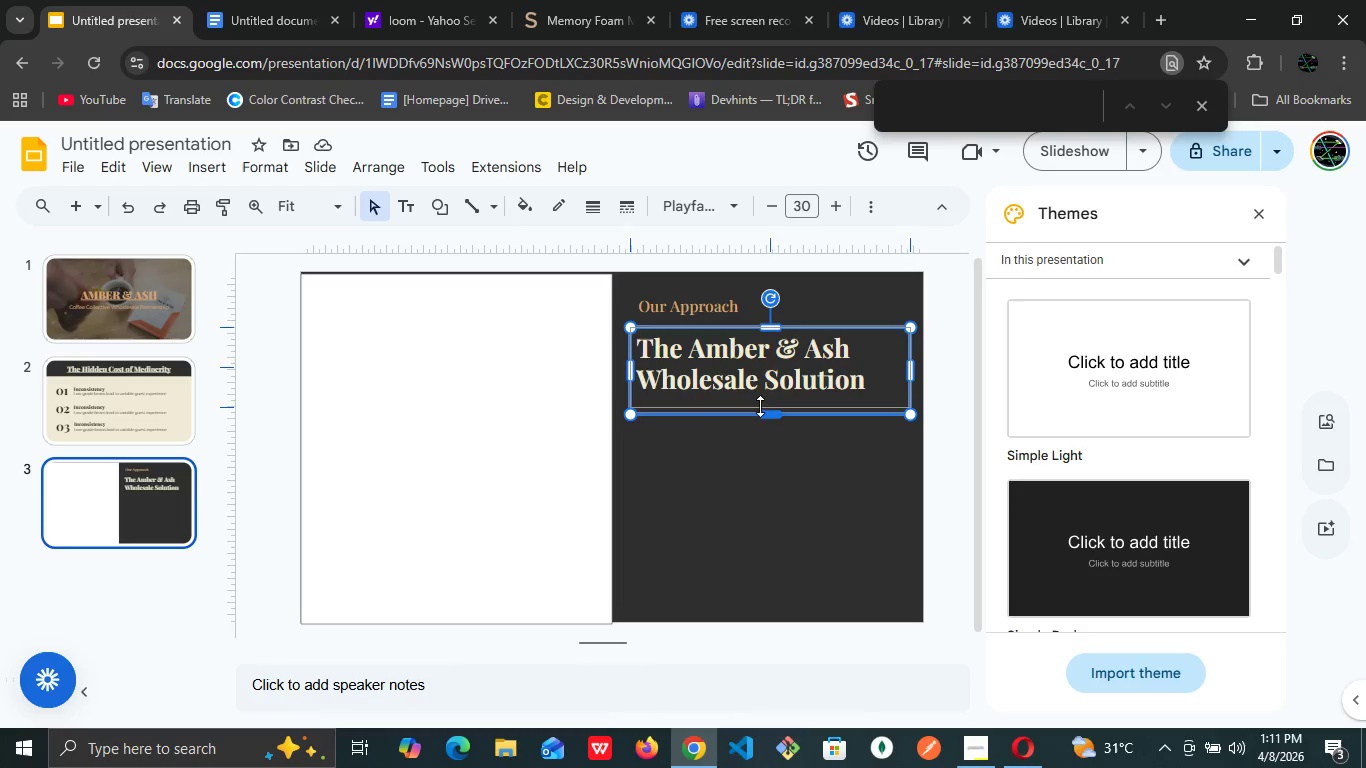 
left_click([760, 406])
 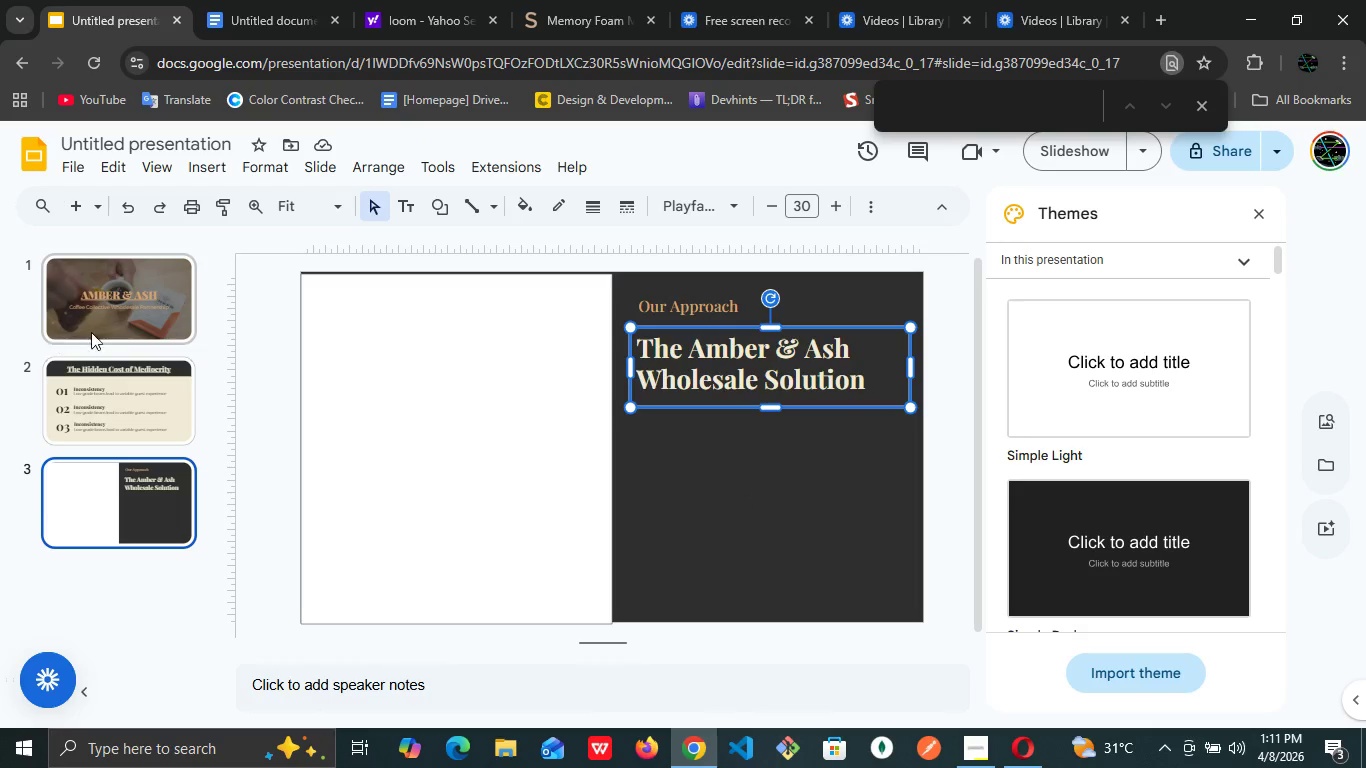 
wait(7.05)
 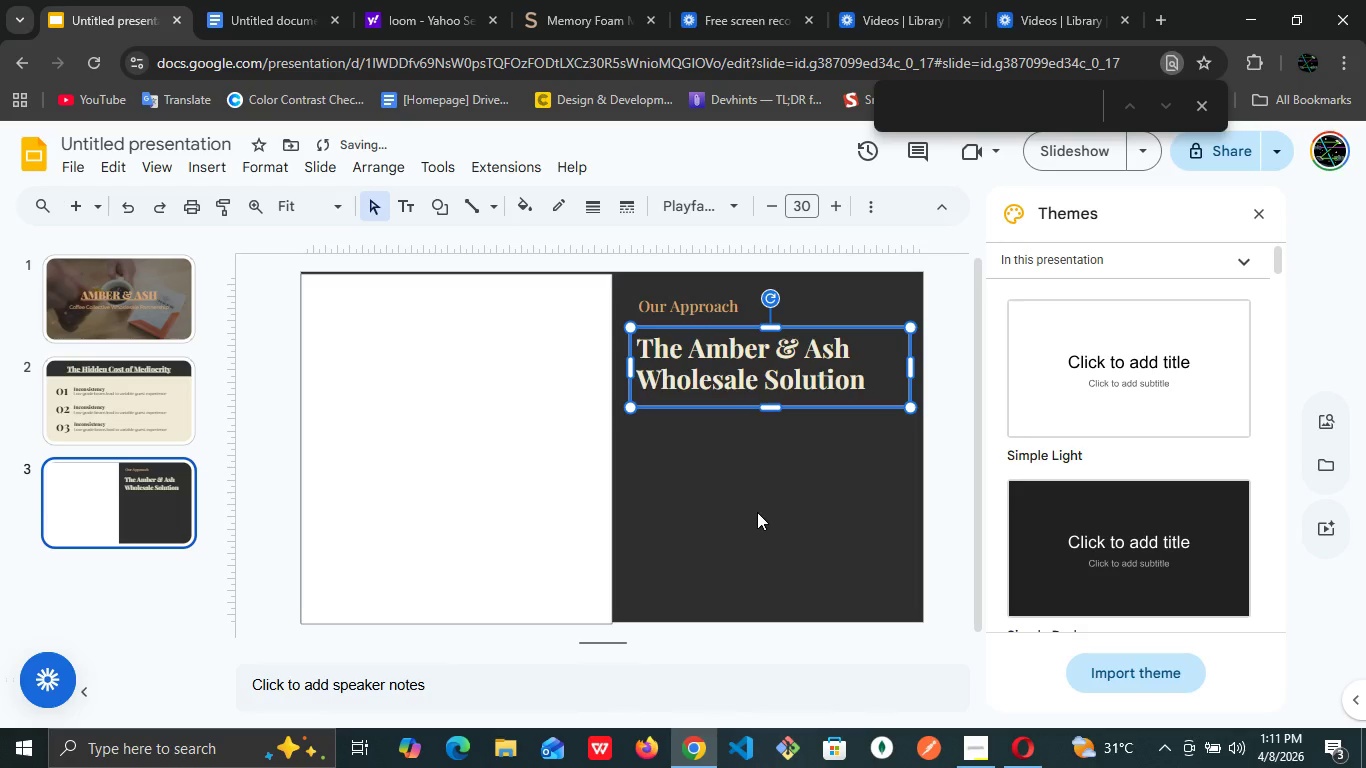 
left_click([745, 460])
 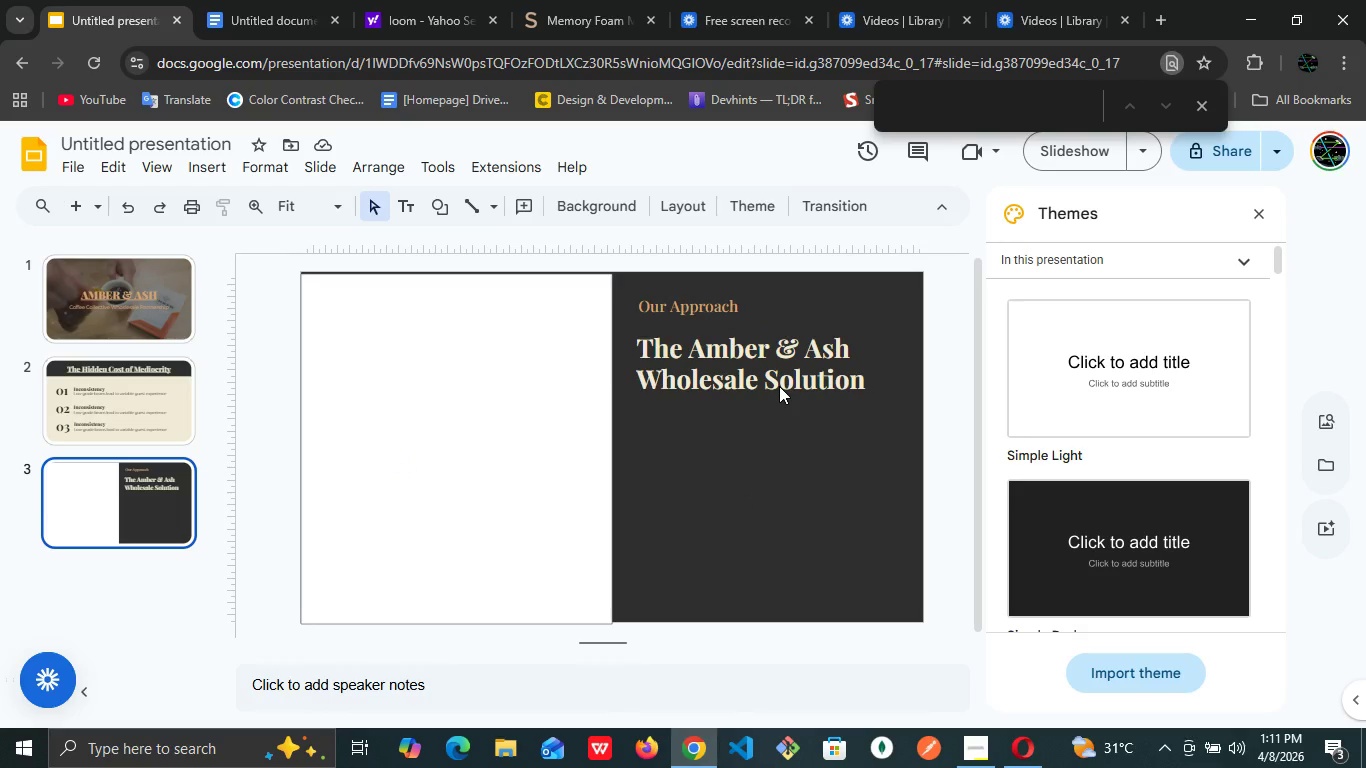 
left_click([779, 386])
 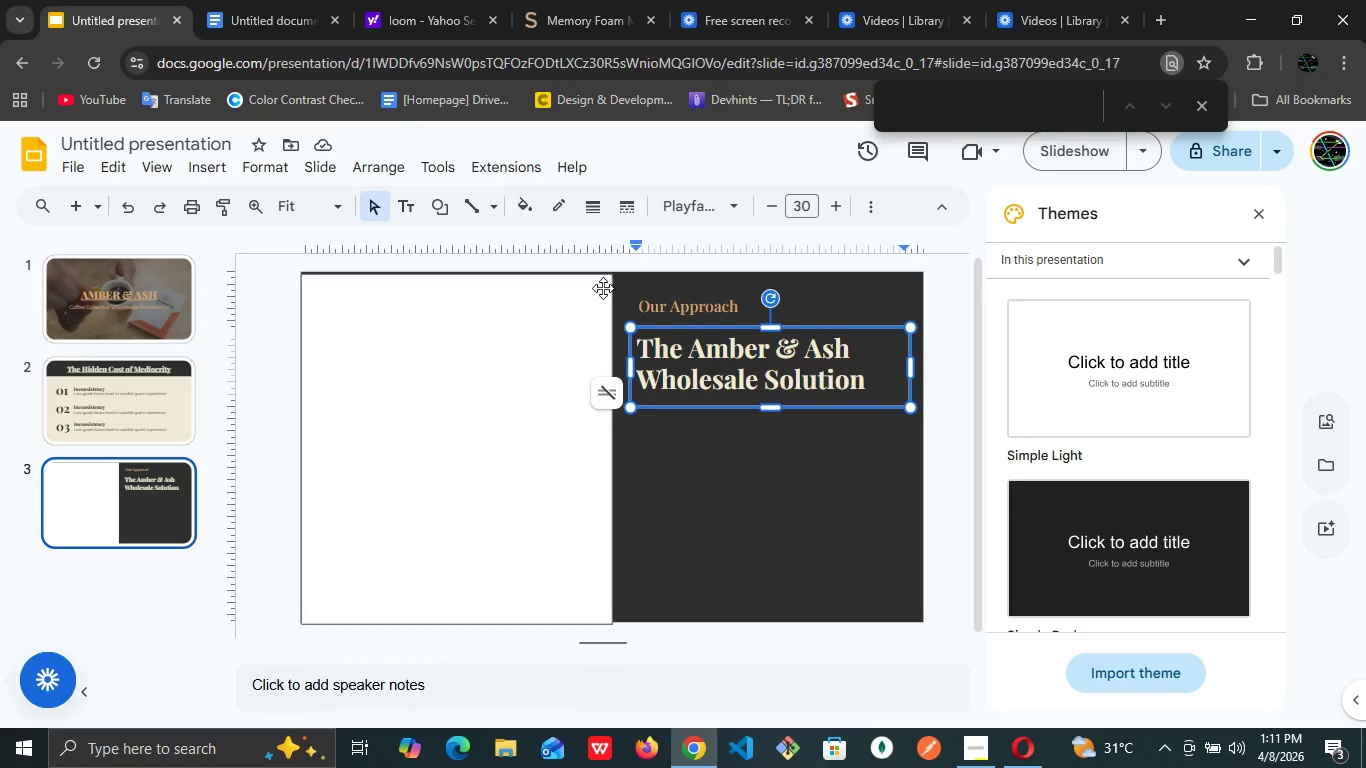 
left_click([603, 289])
 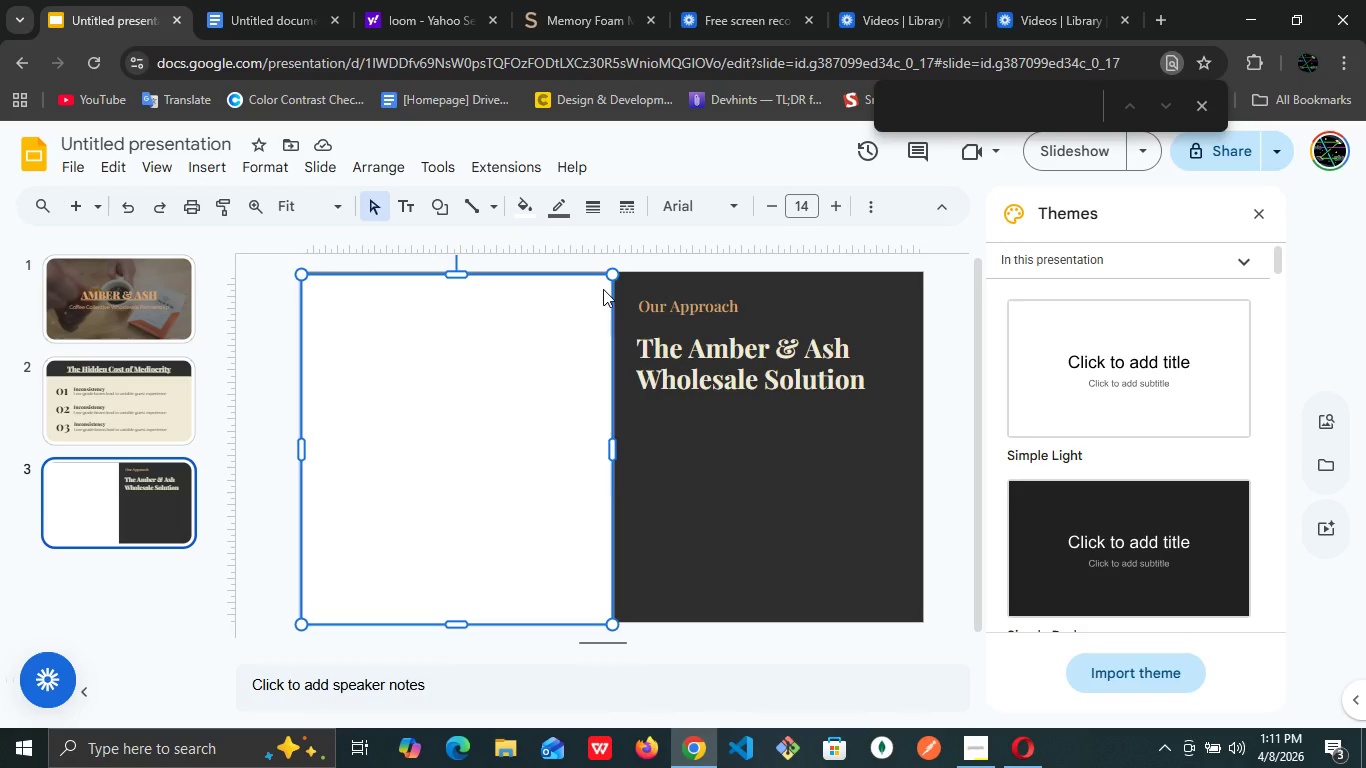 
wait(10.39)
 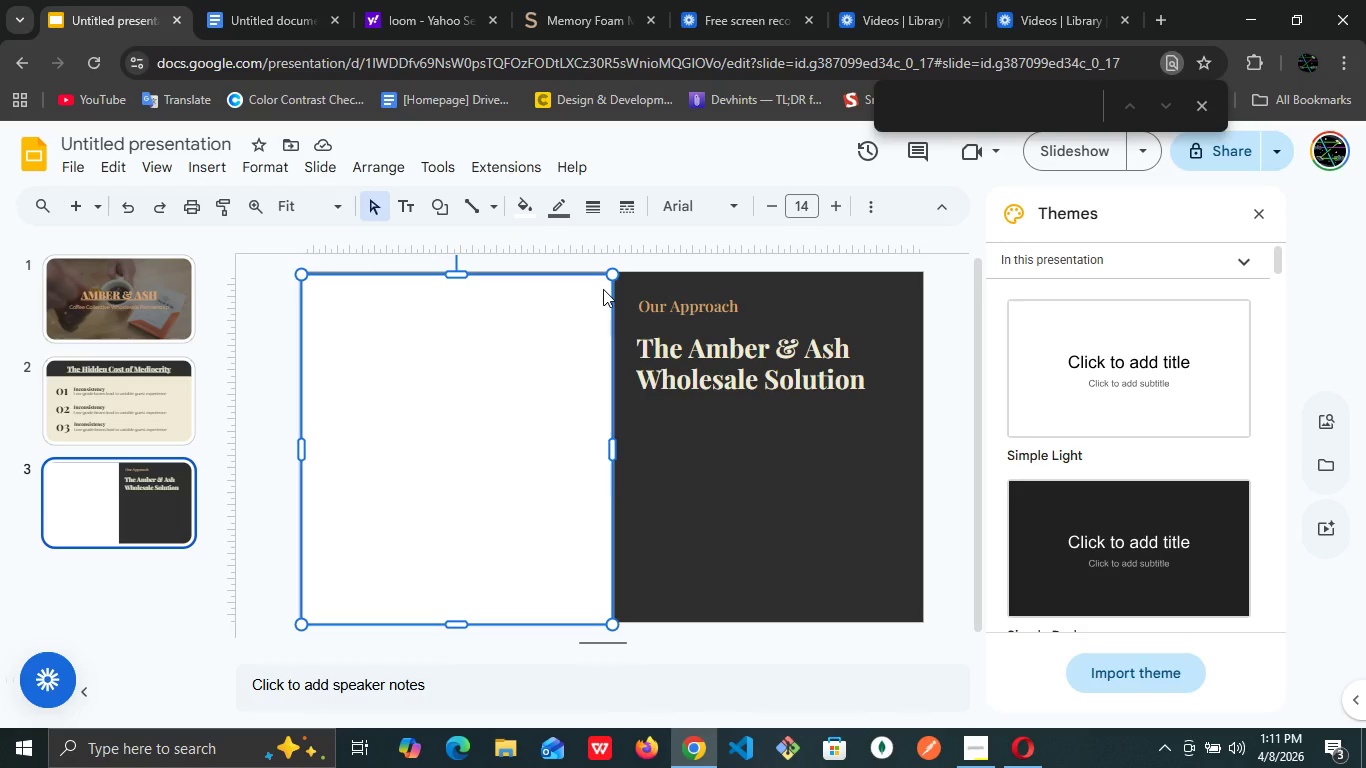 
left_click([767, 360])
 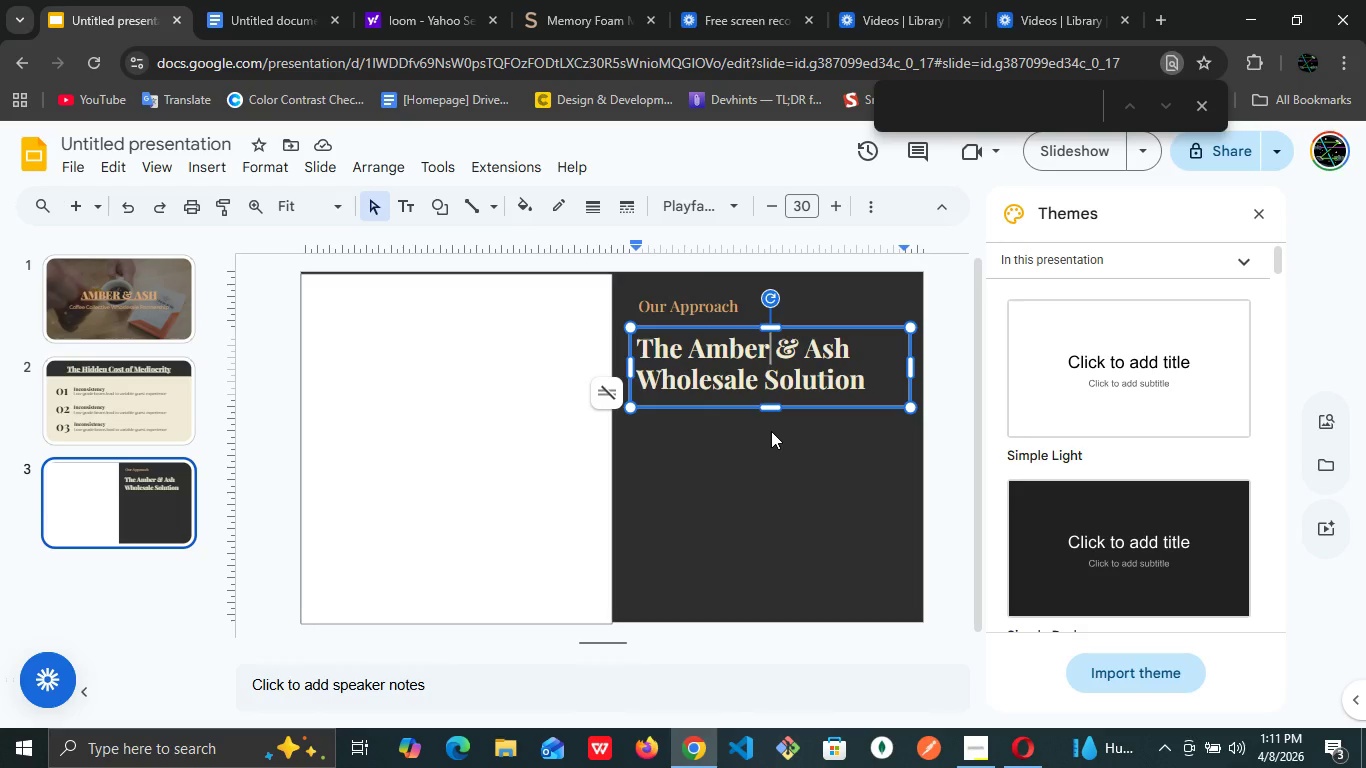 
left_click([771, 431])
 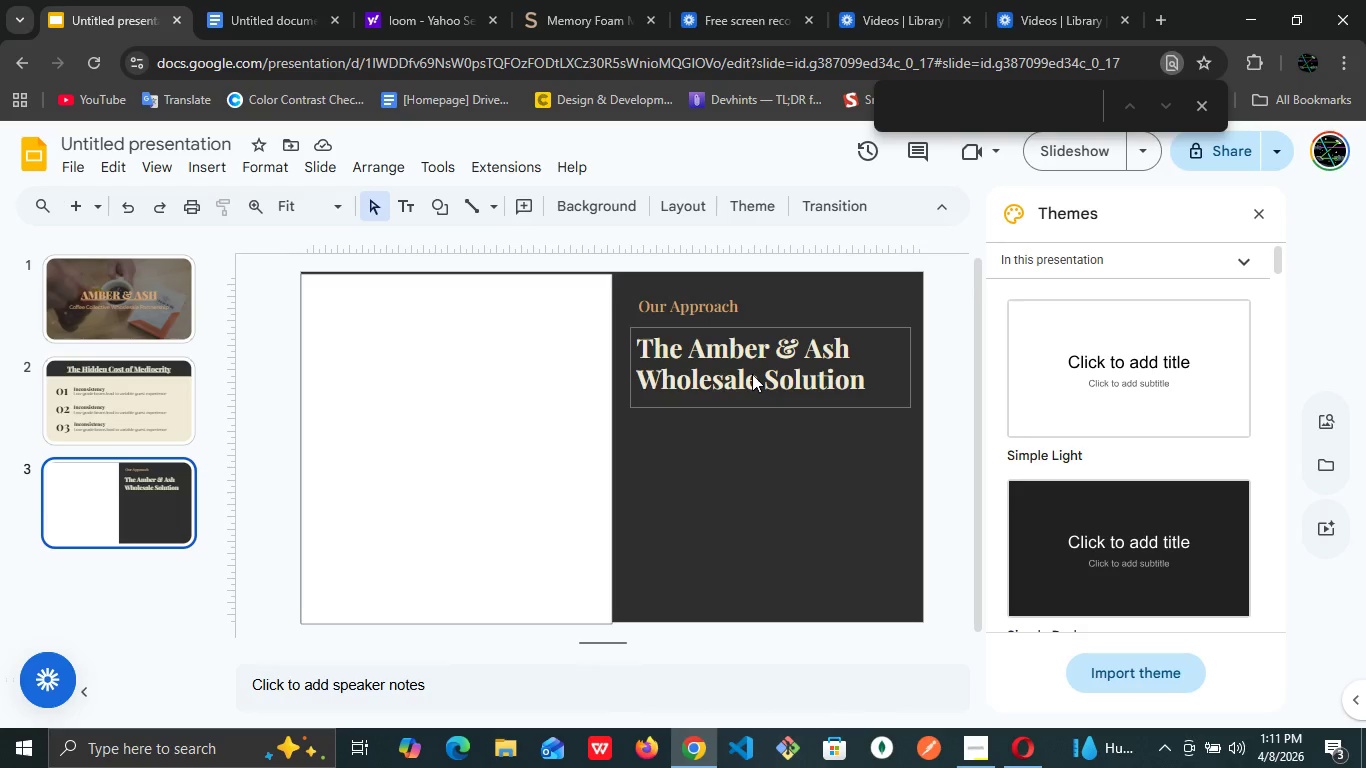 
left_click([752, 374])
 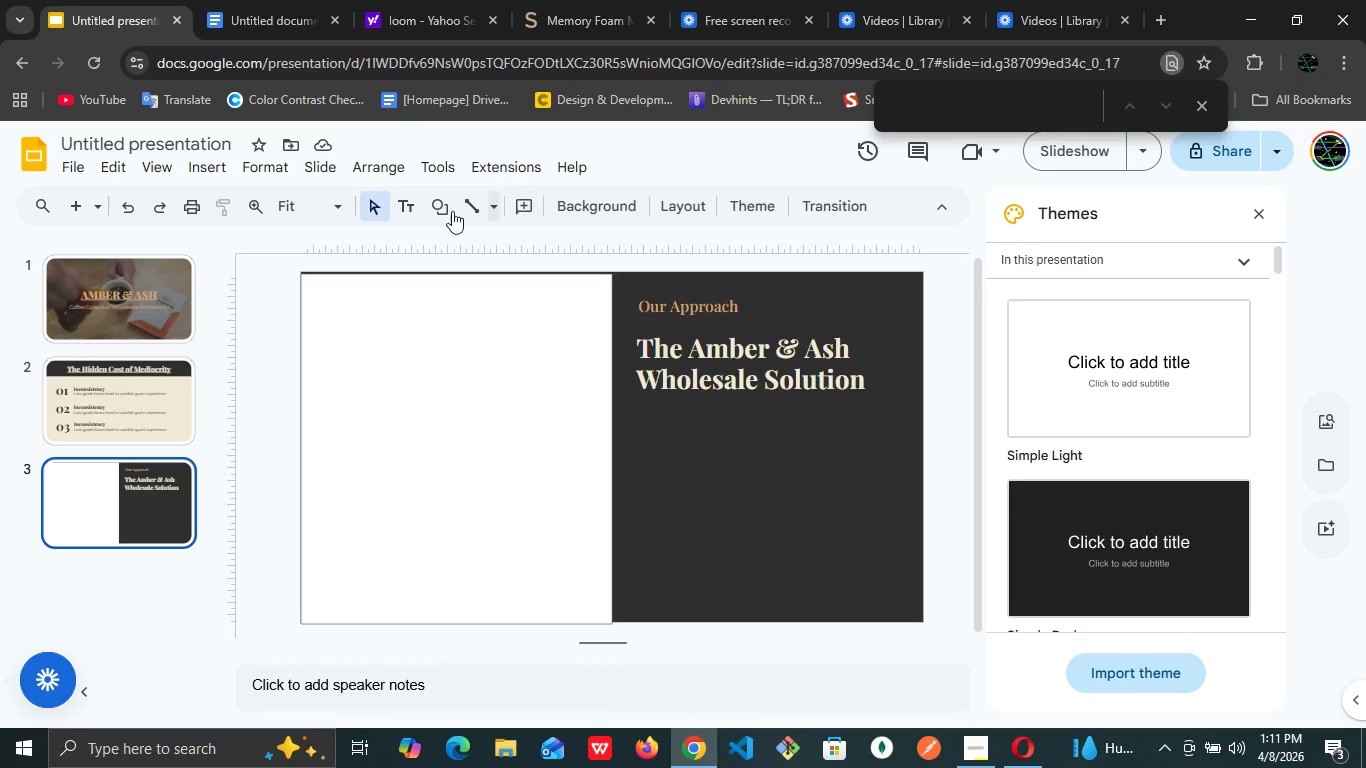 
left_click([416, 199])
 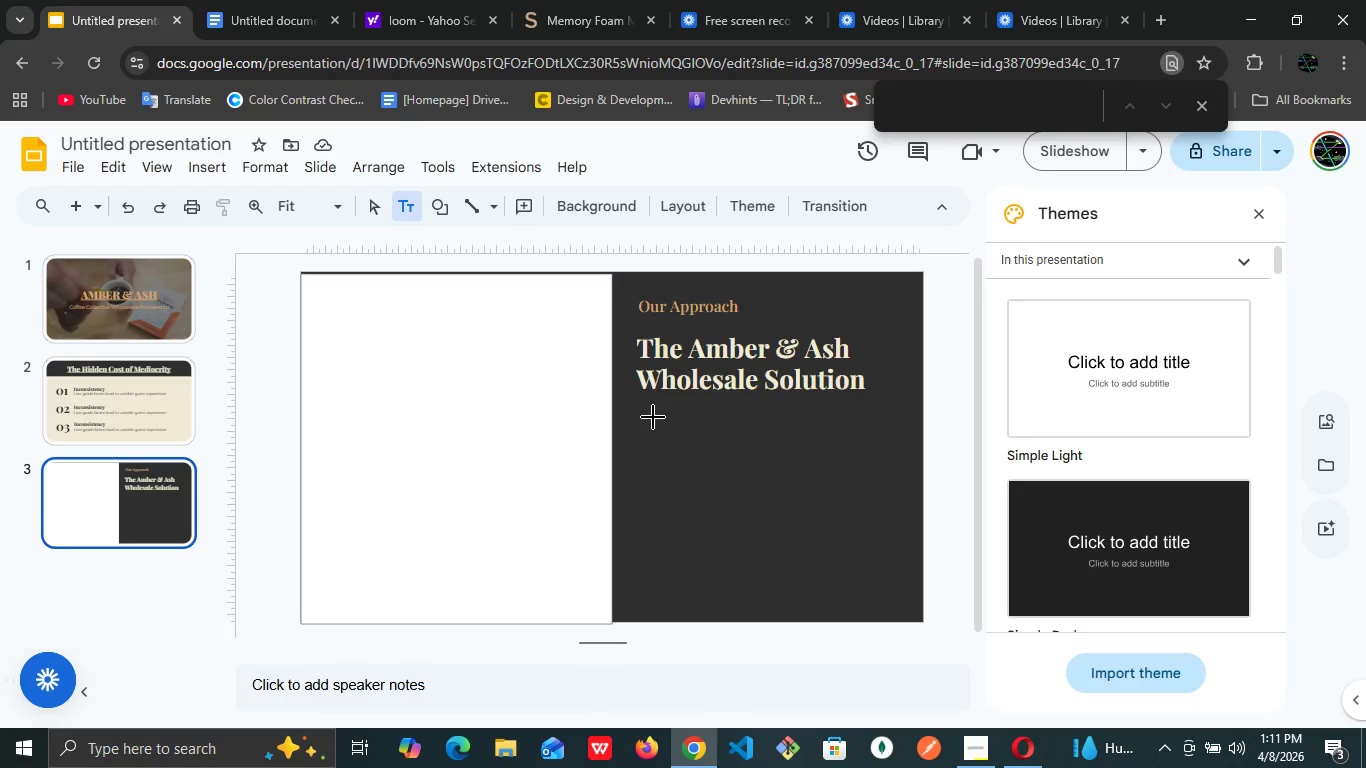 
left_click_drag(start_coordinate=[653, 417], to_coordinate=[896, 502])
 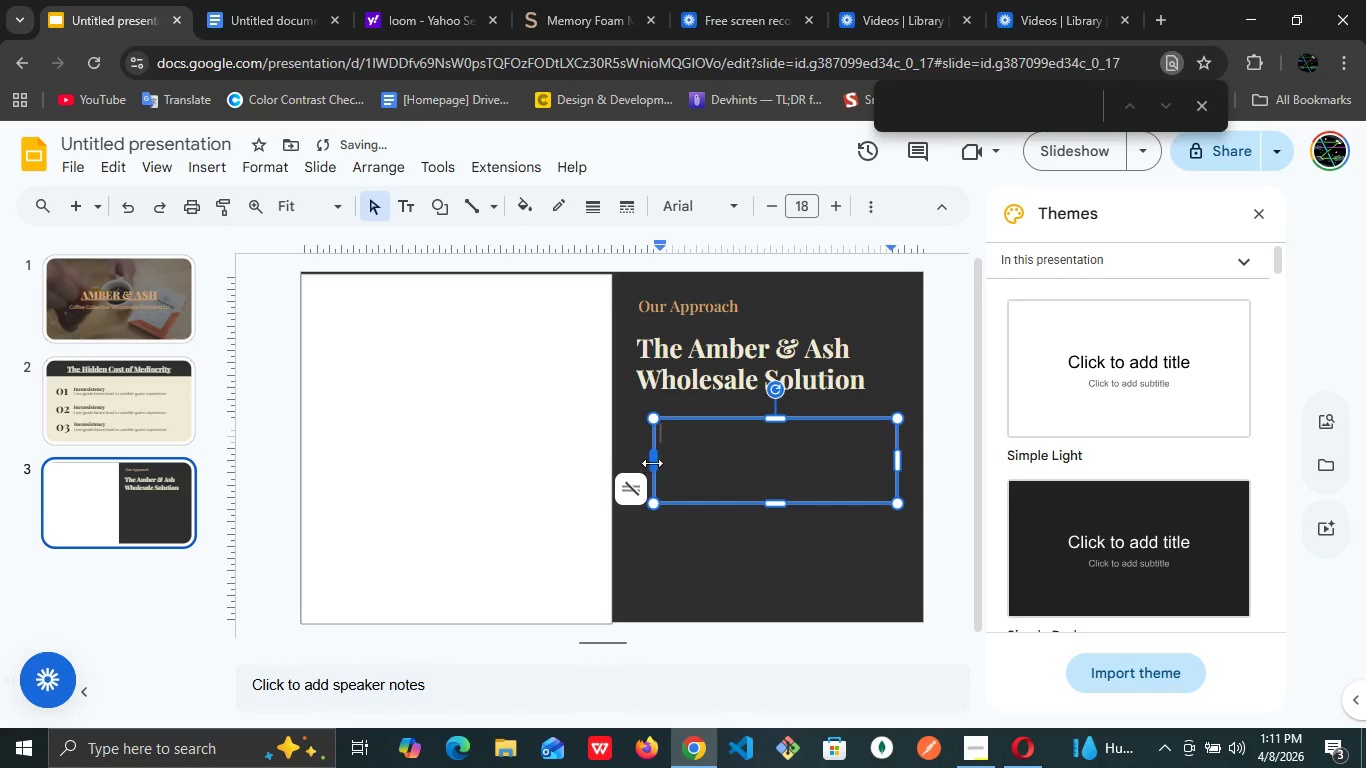 
left_click_drag(start_coordinate=[655, 460], to_coordinate=[644, 460])
 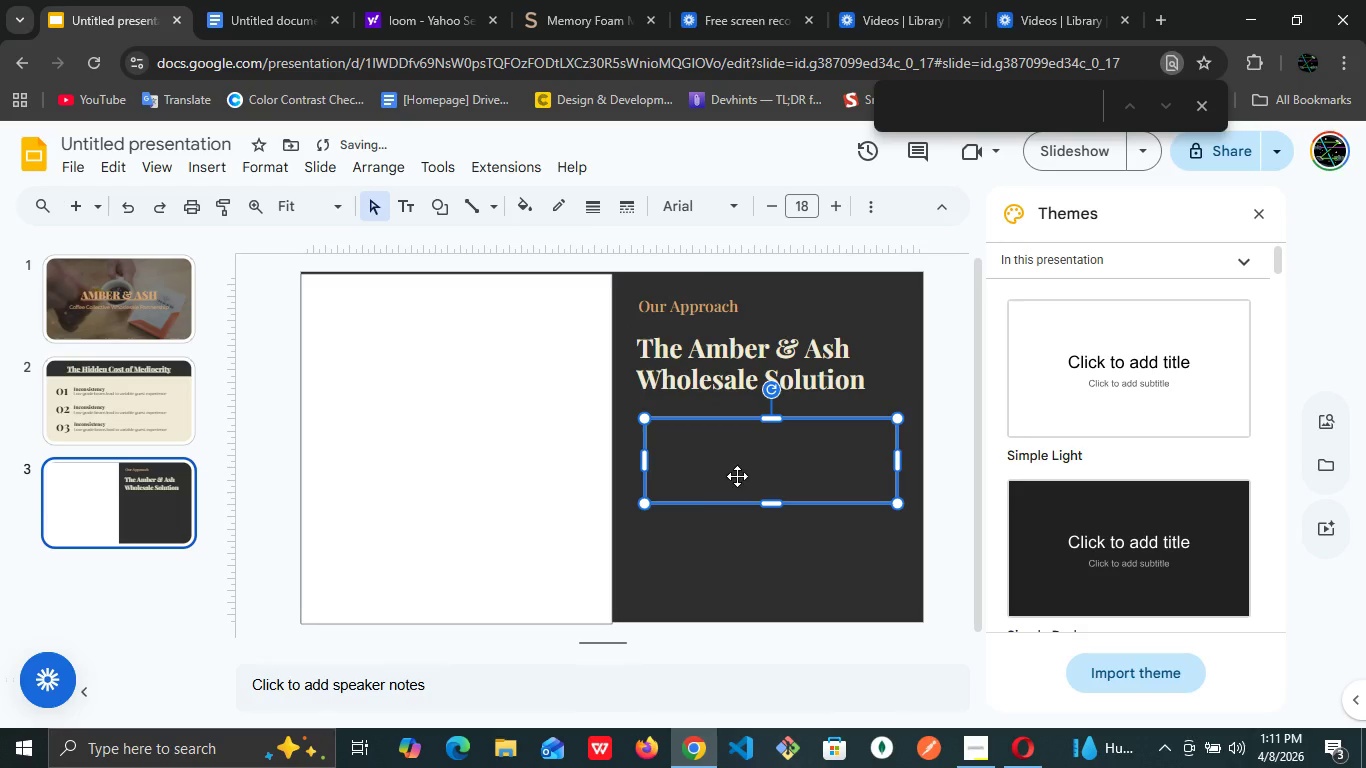 
left_click([737, 476])
 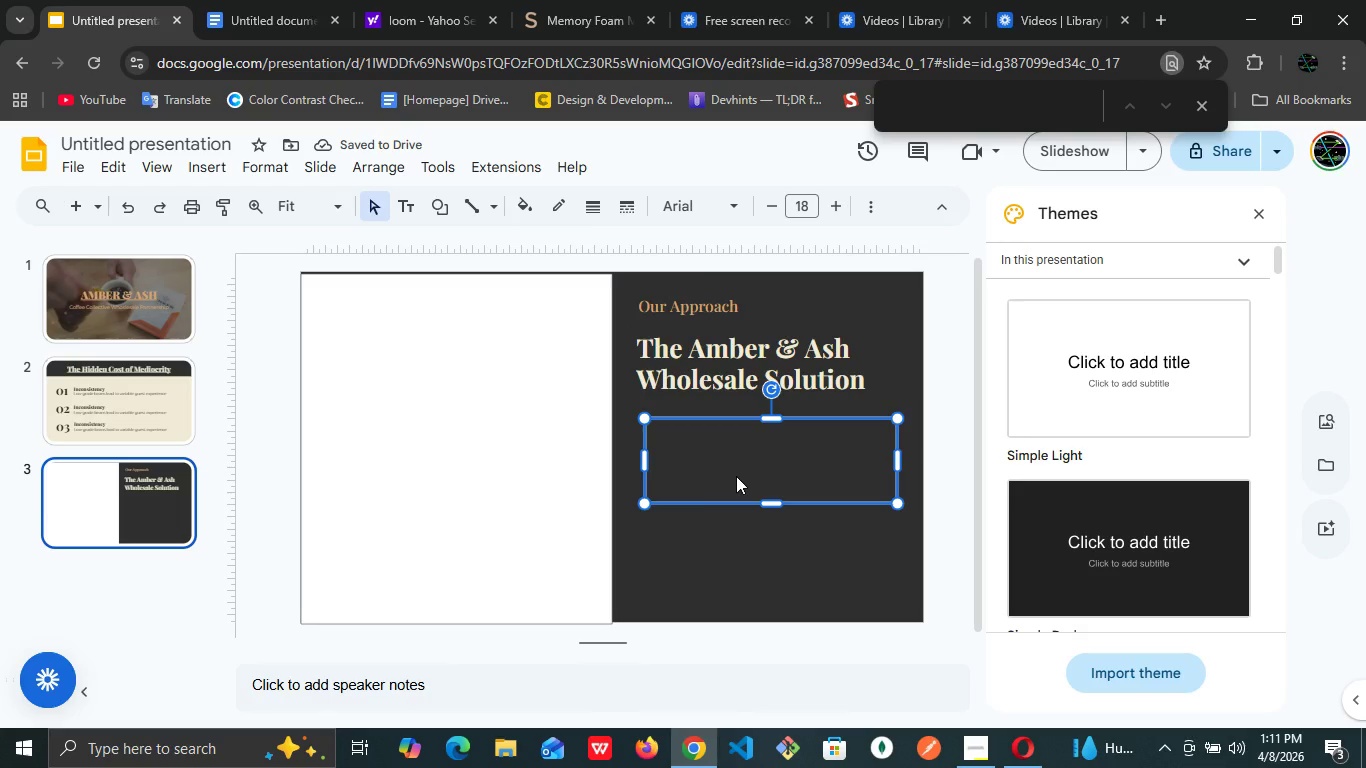 
type(Hello)
 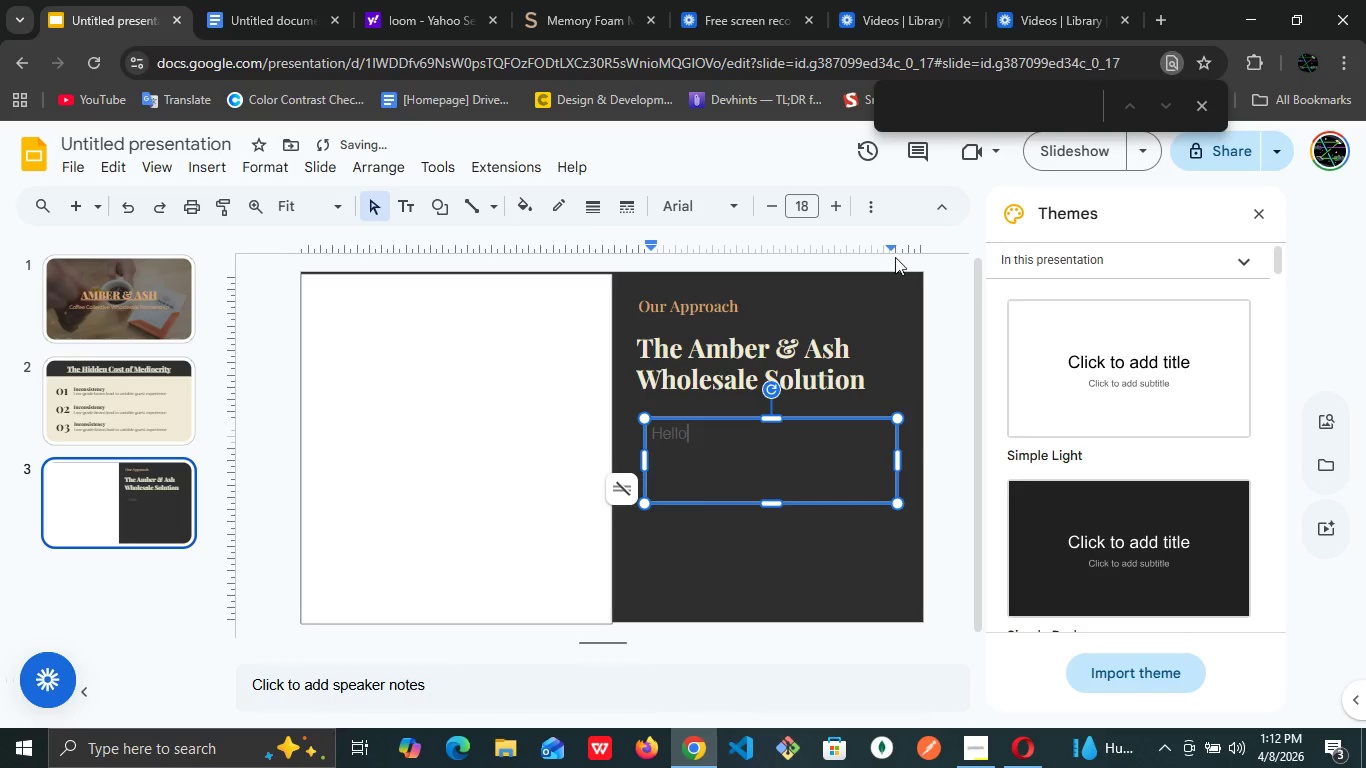 
left_click([867, 207])
 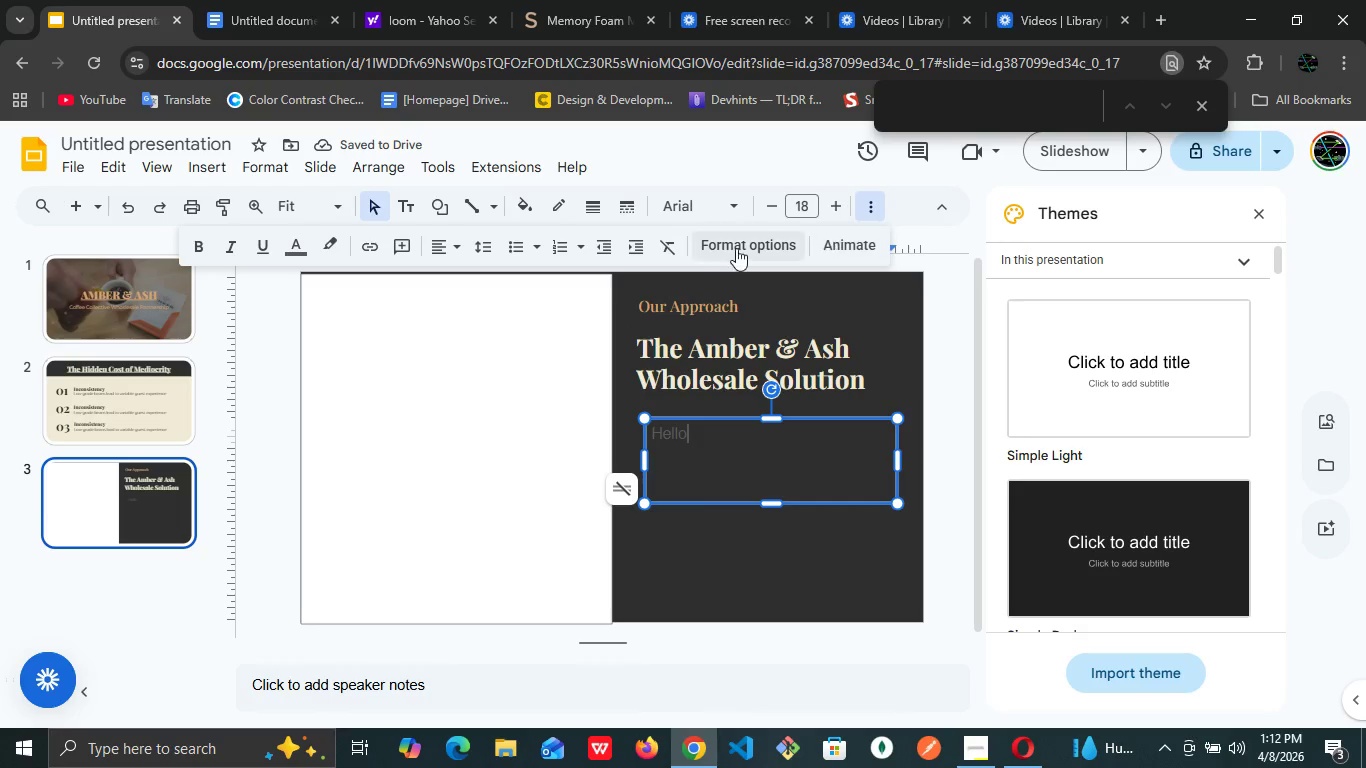 
mouse_move([580, 254])
 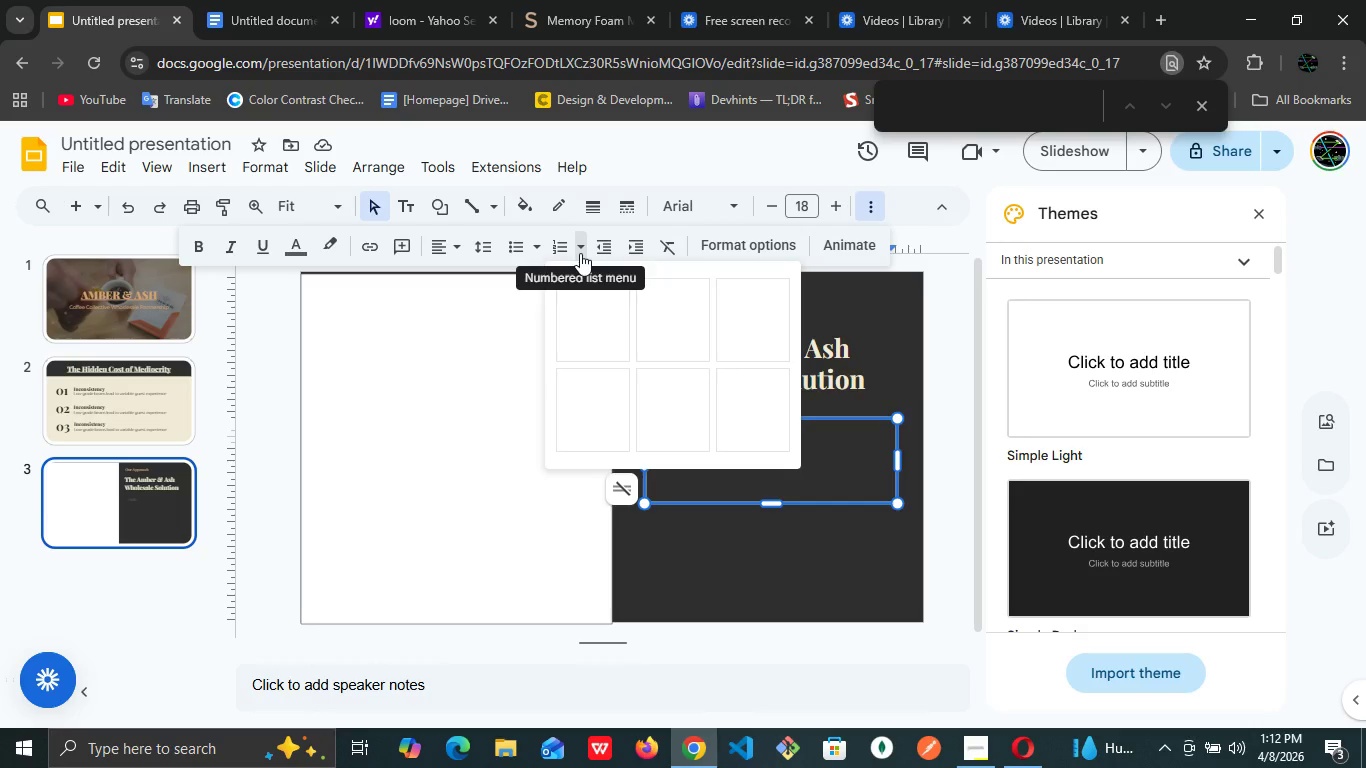 
left_click([580, 253])
 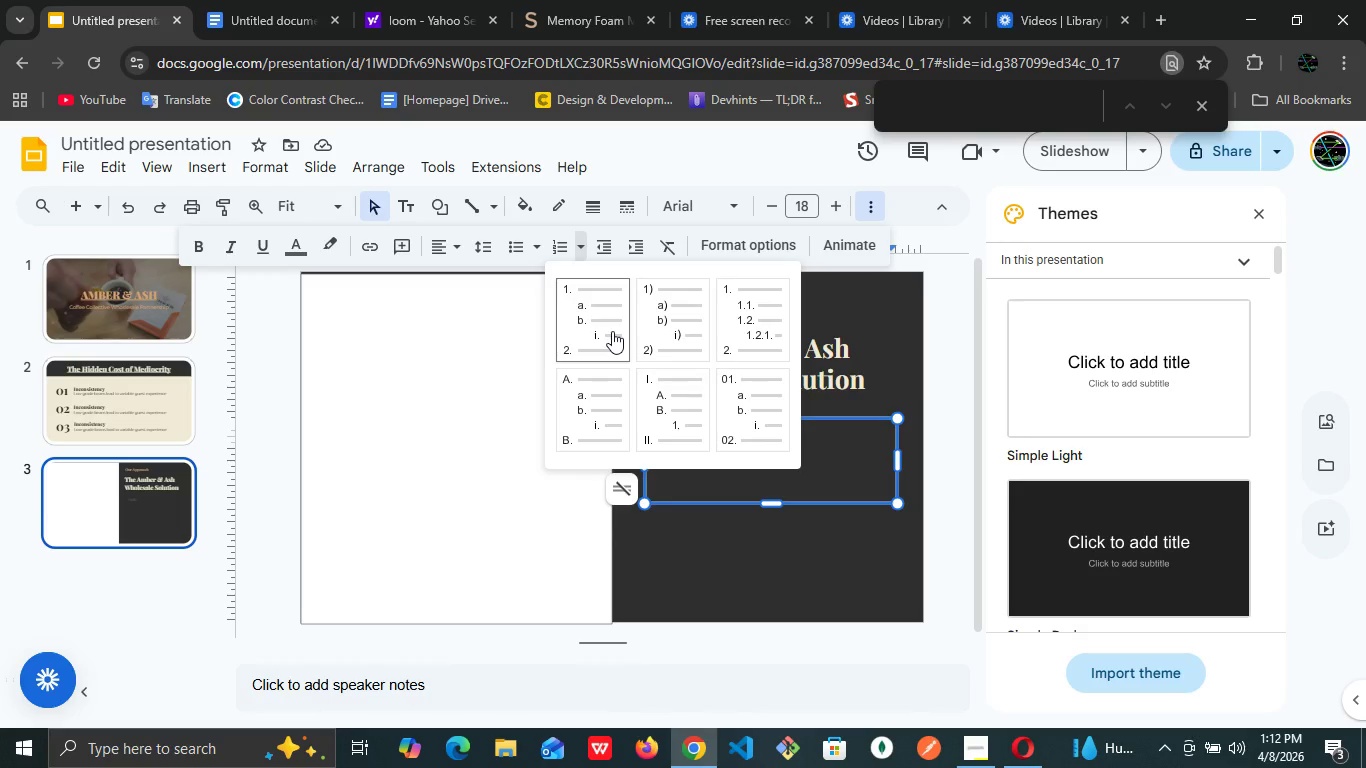 
wait(8.59)
 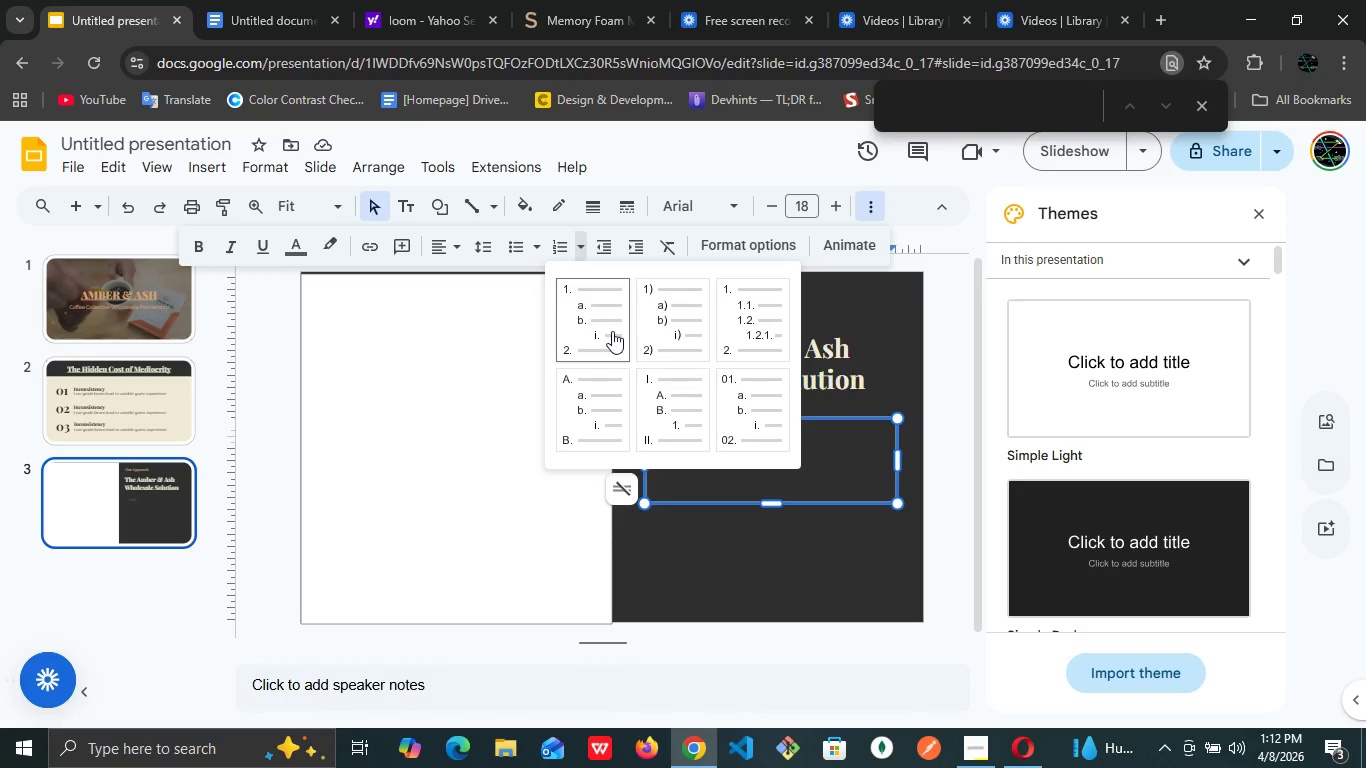 
left_click([537, 241])
 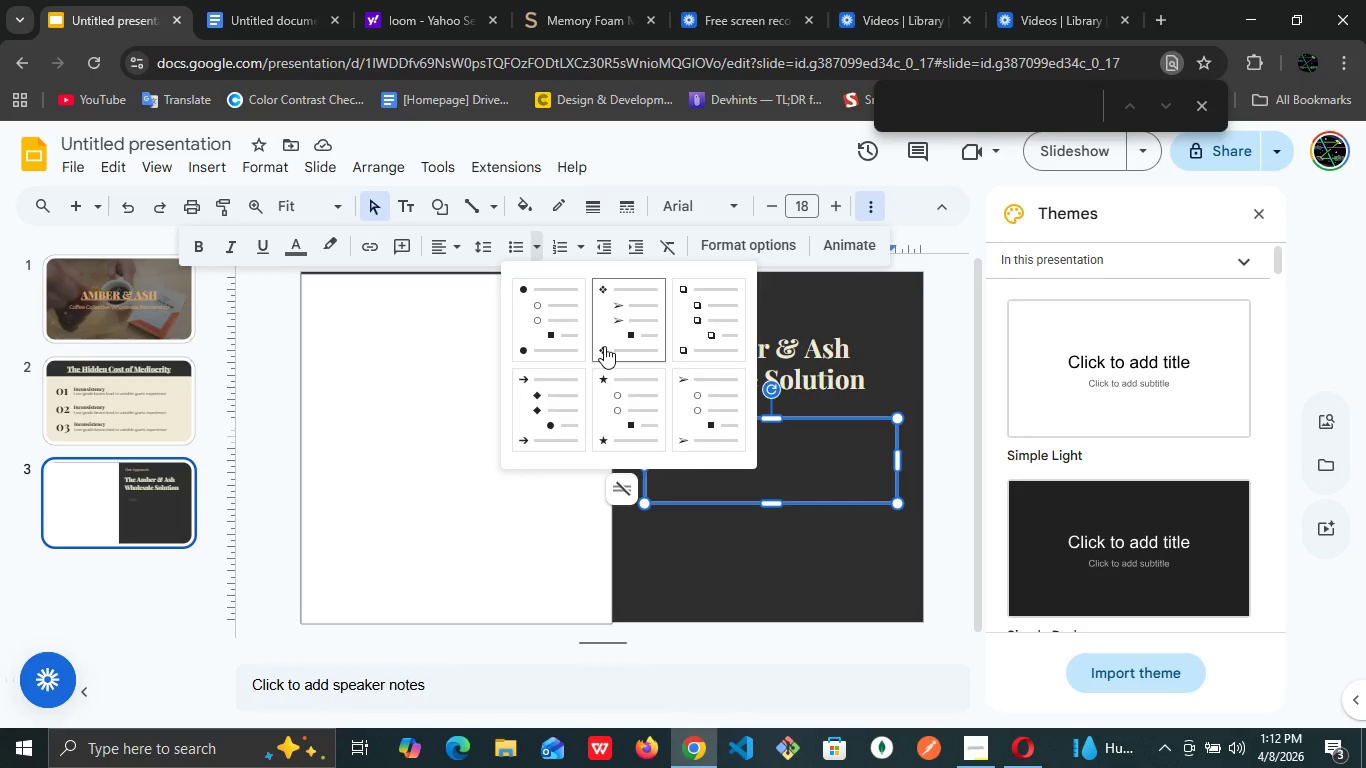 
wait(6.11)
 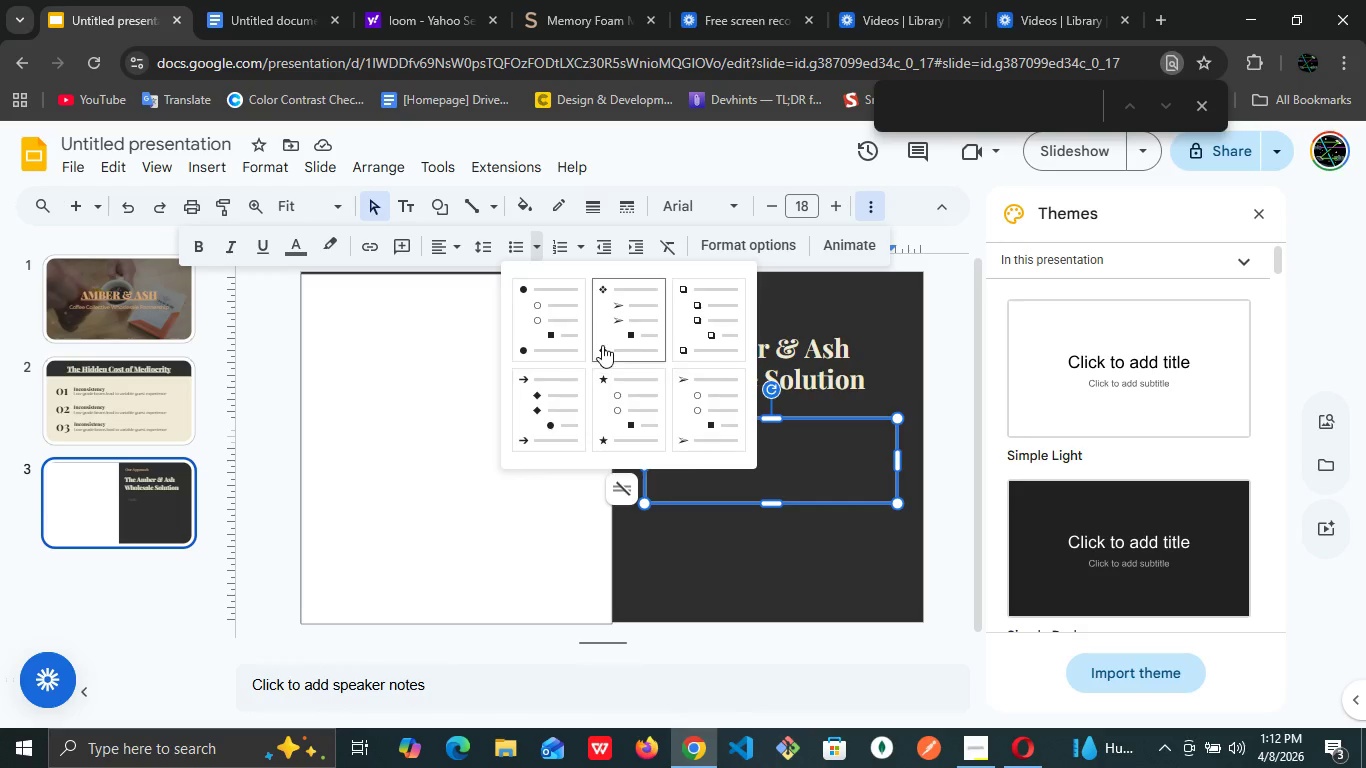 
left_click([557, 412])
 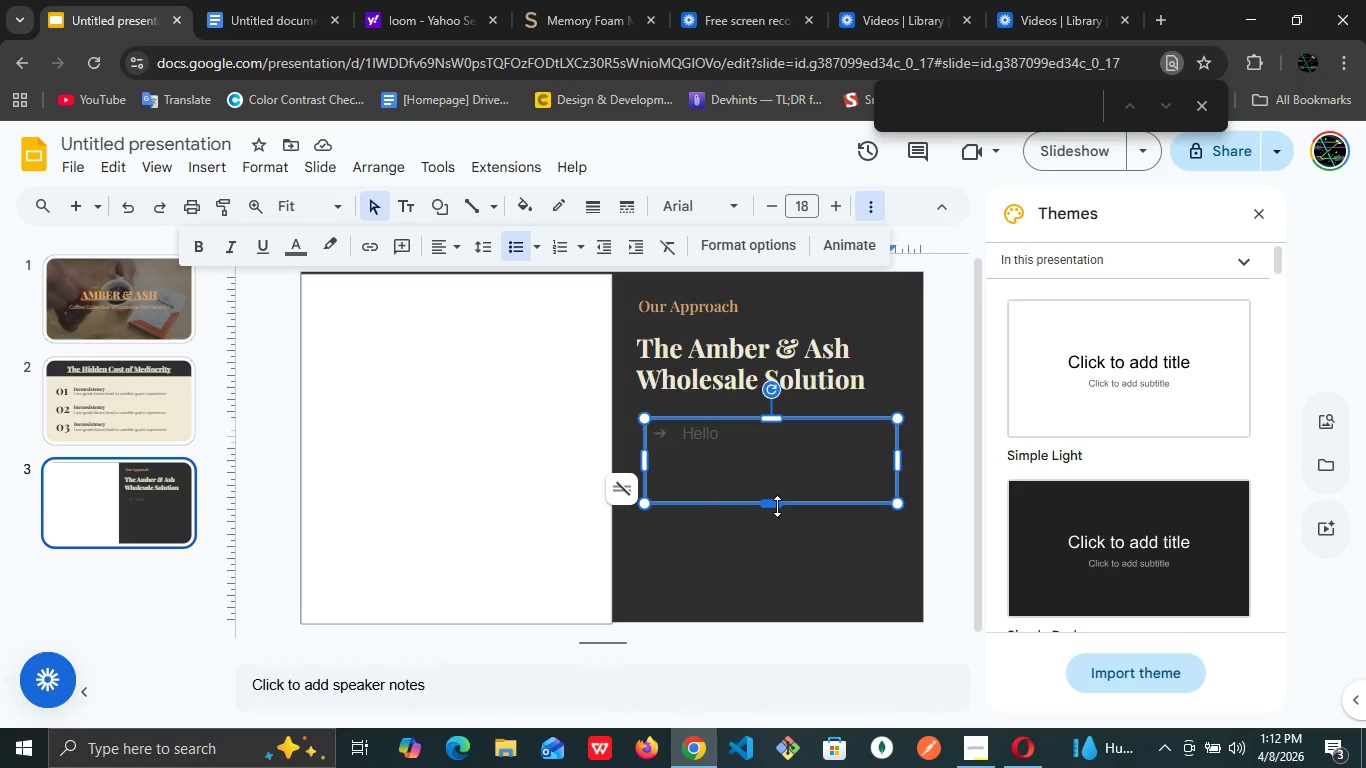 
wait(15.8)
 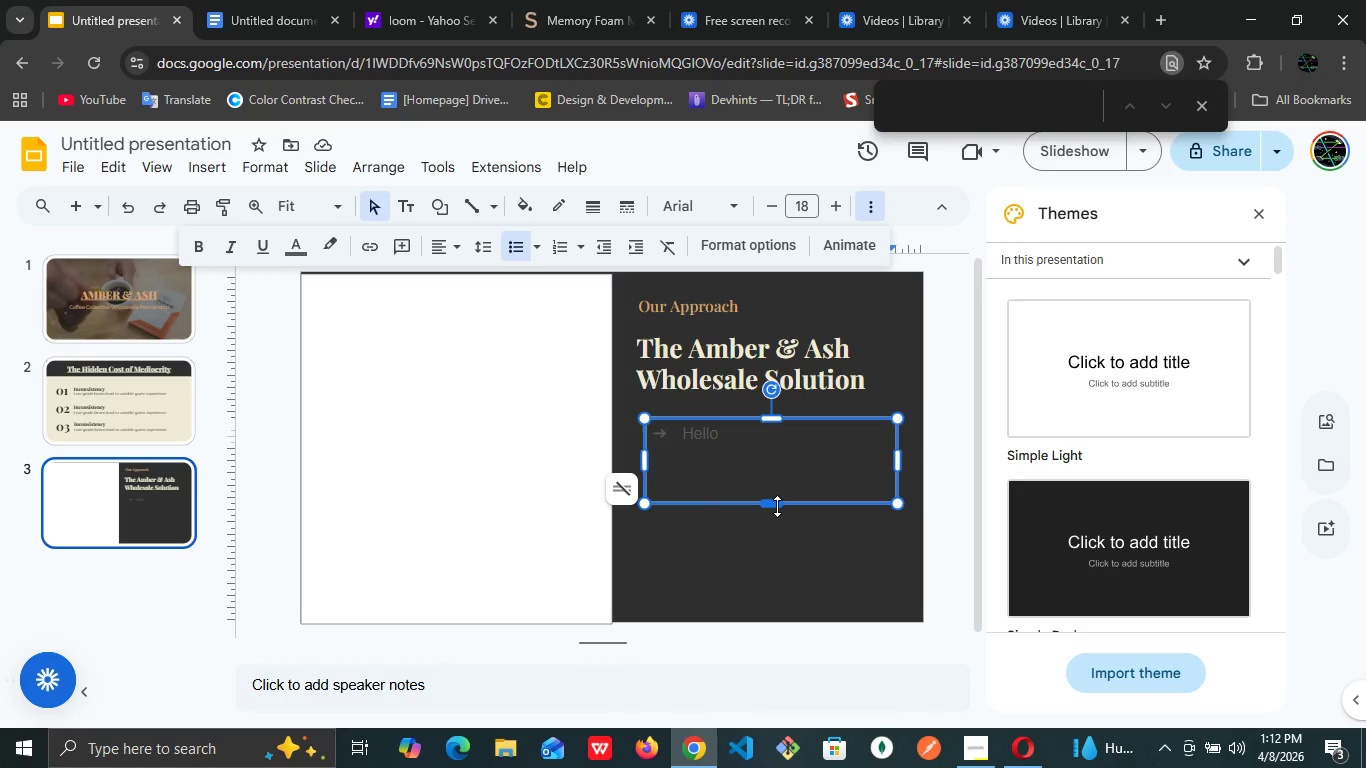 
left_click_drag(start_coordinate=[772, 498], to_coordinate=[766, 476])
 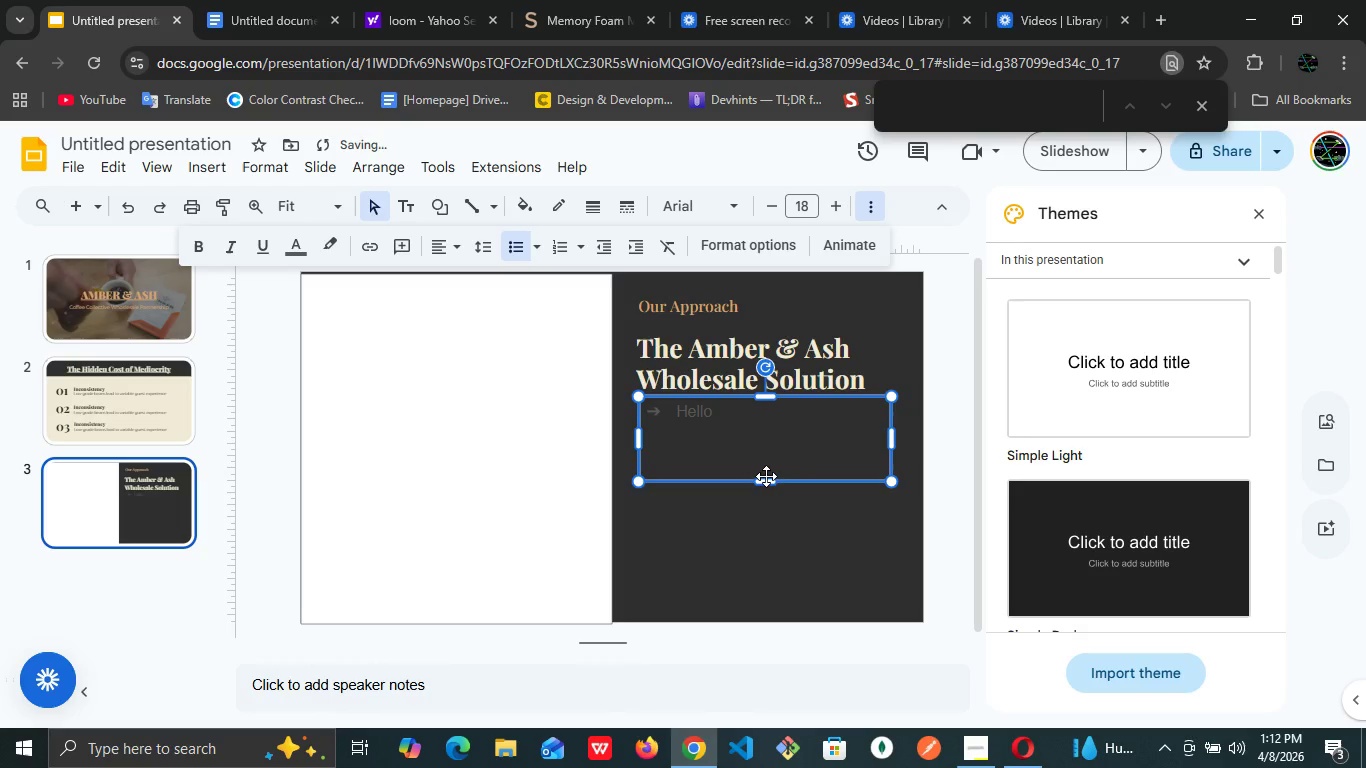 
key(Control+Z)
 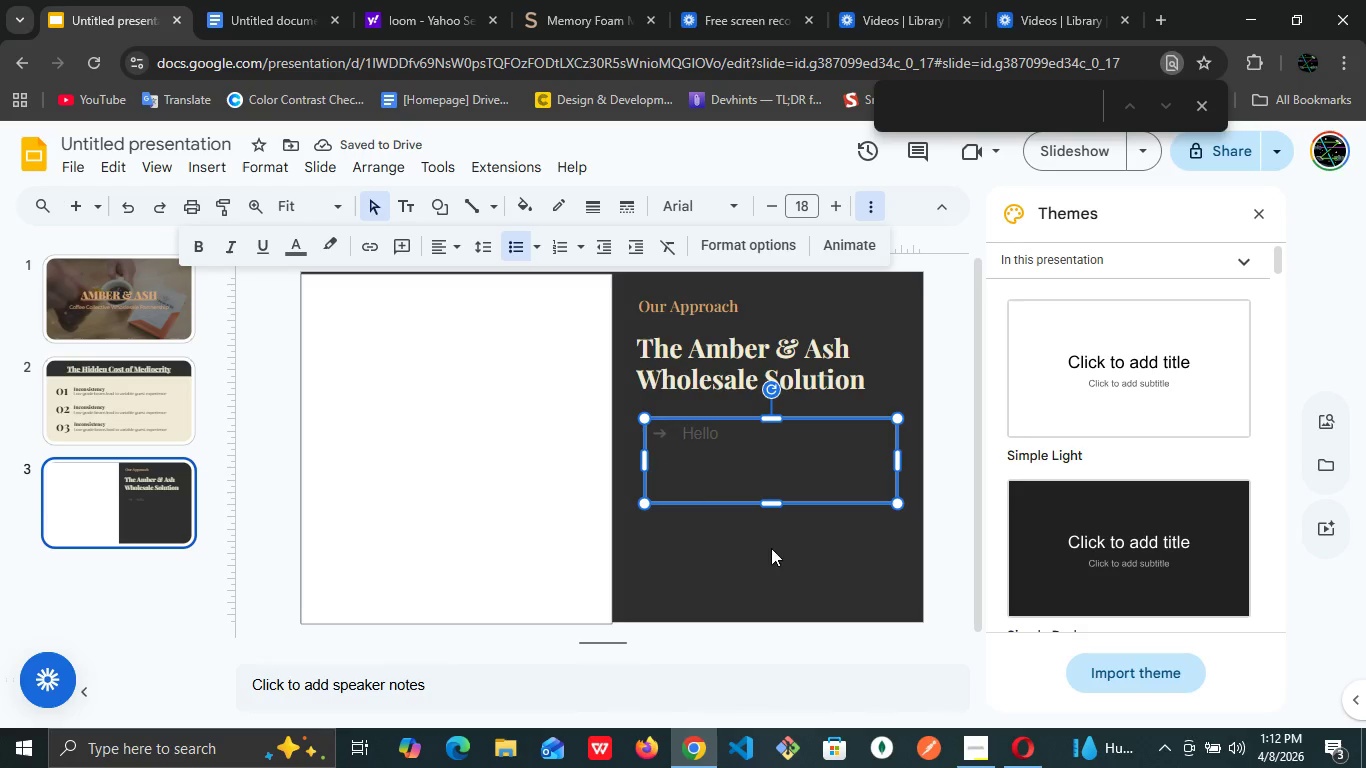 
left_click_drag(start_coordinate=[777, 502], to_coordinate=[763, 462])
 